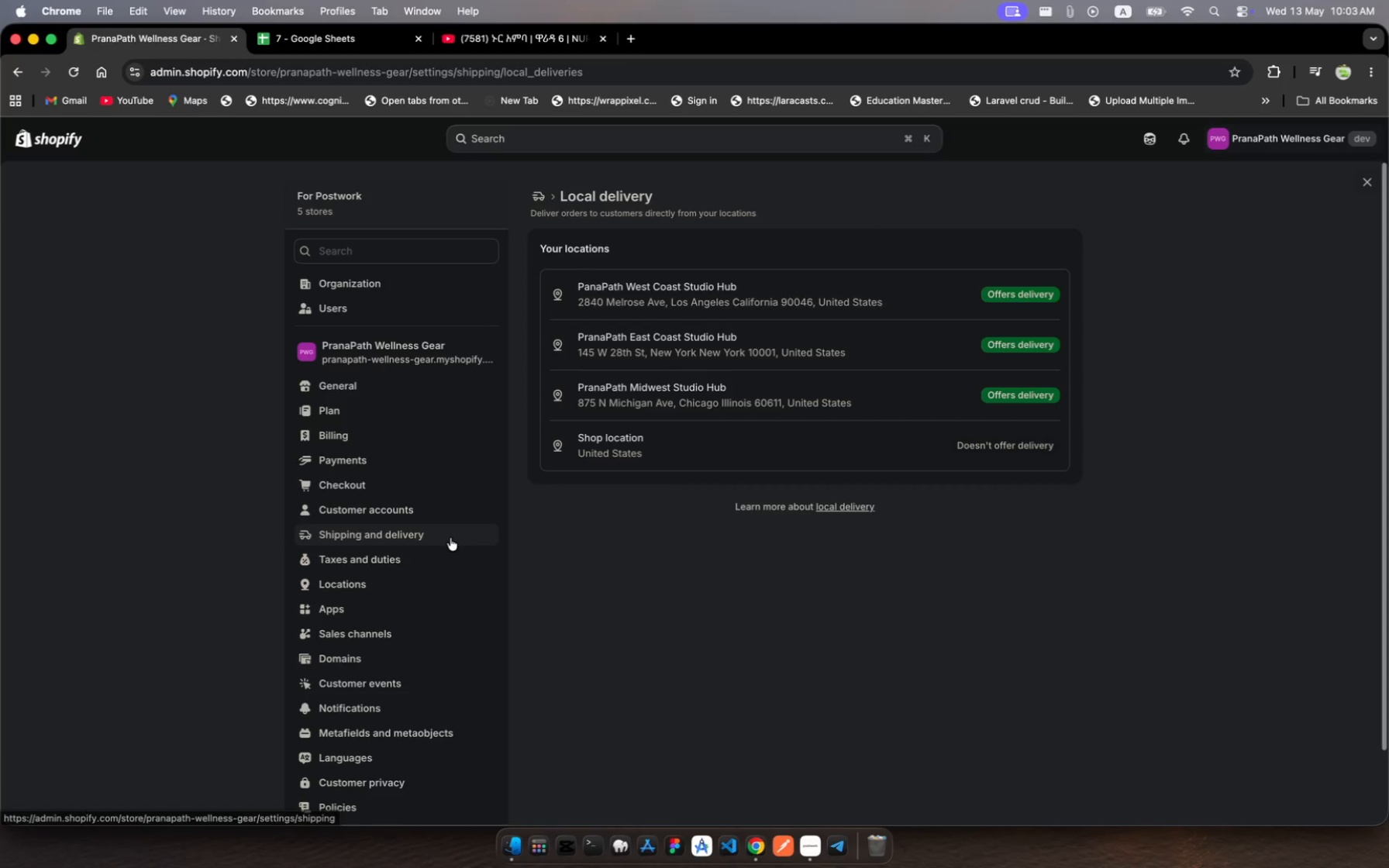 
left_click([450, 538])
 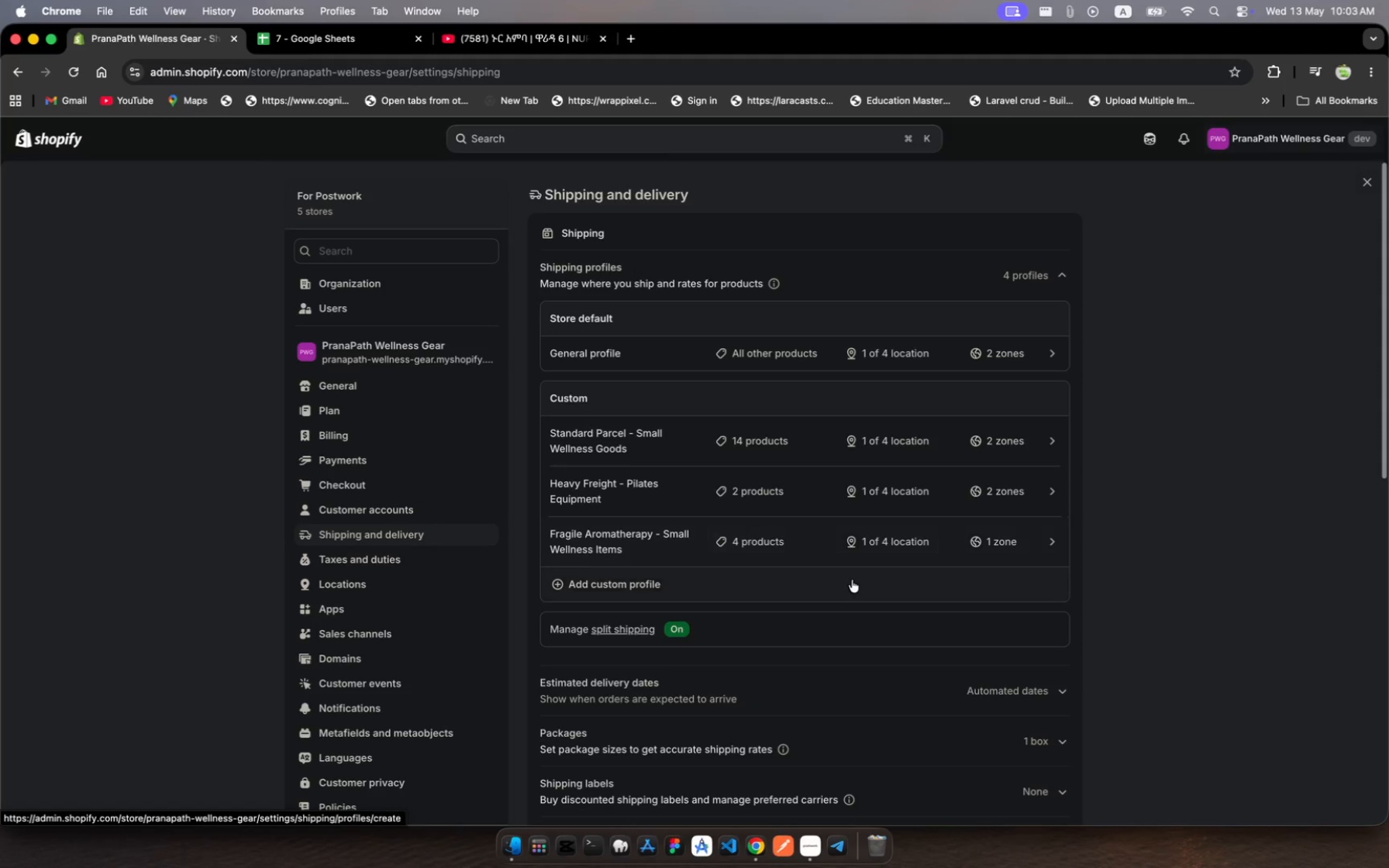 
scroll: coordinate [852, 579], scroll_direction: down, amount: 22.0
 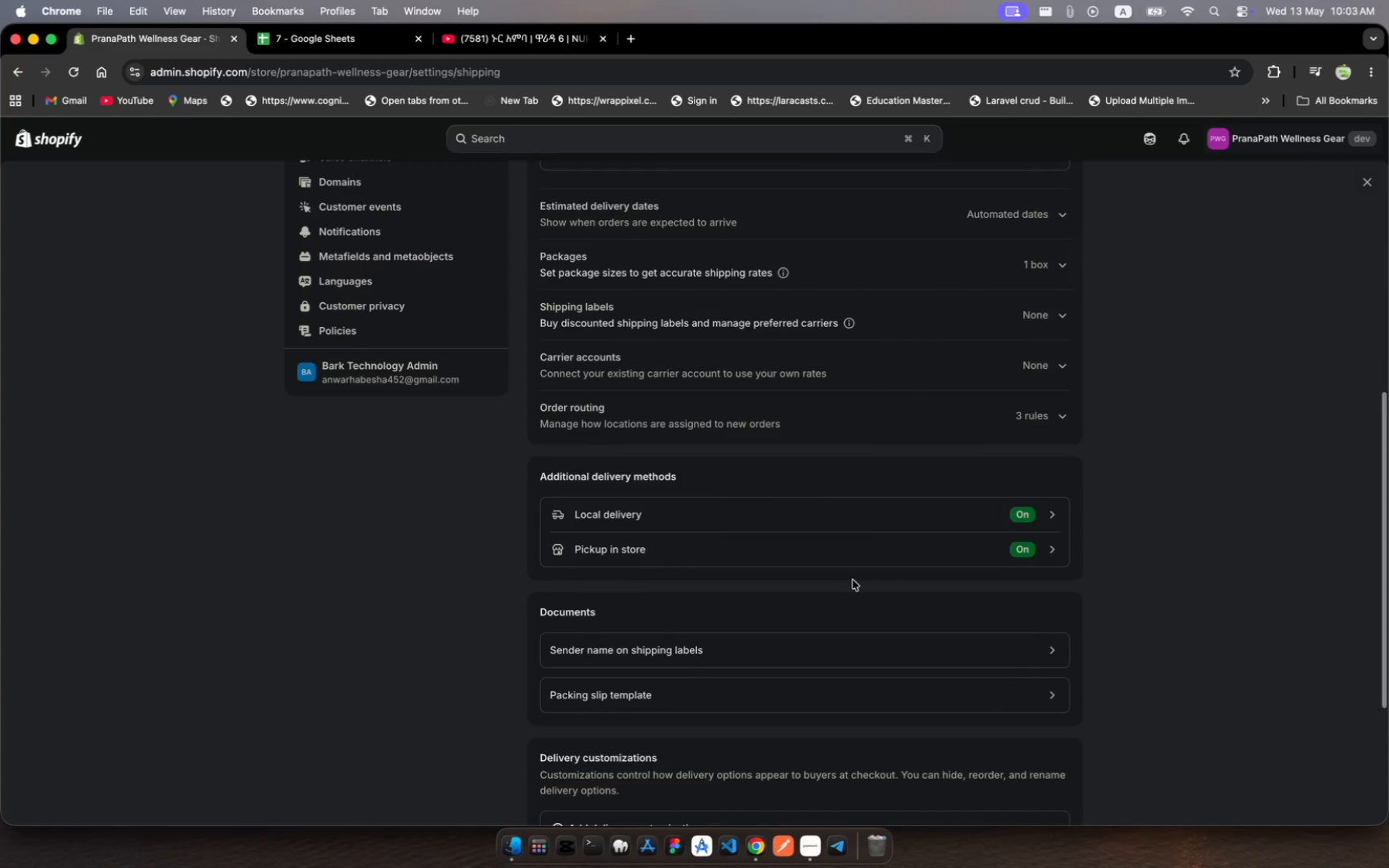 
left_click([1008, 553])
 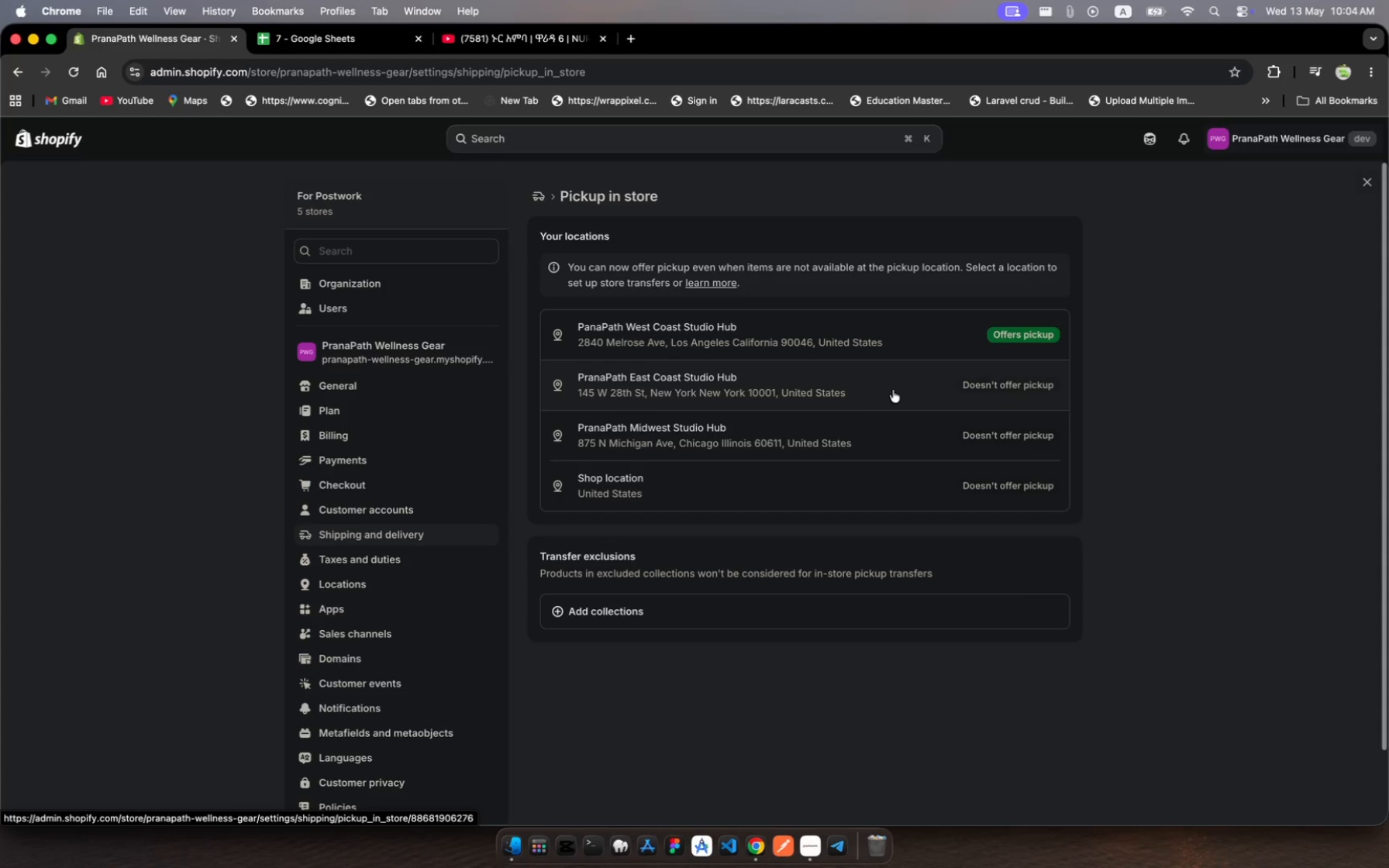 
wait(57.77)
 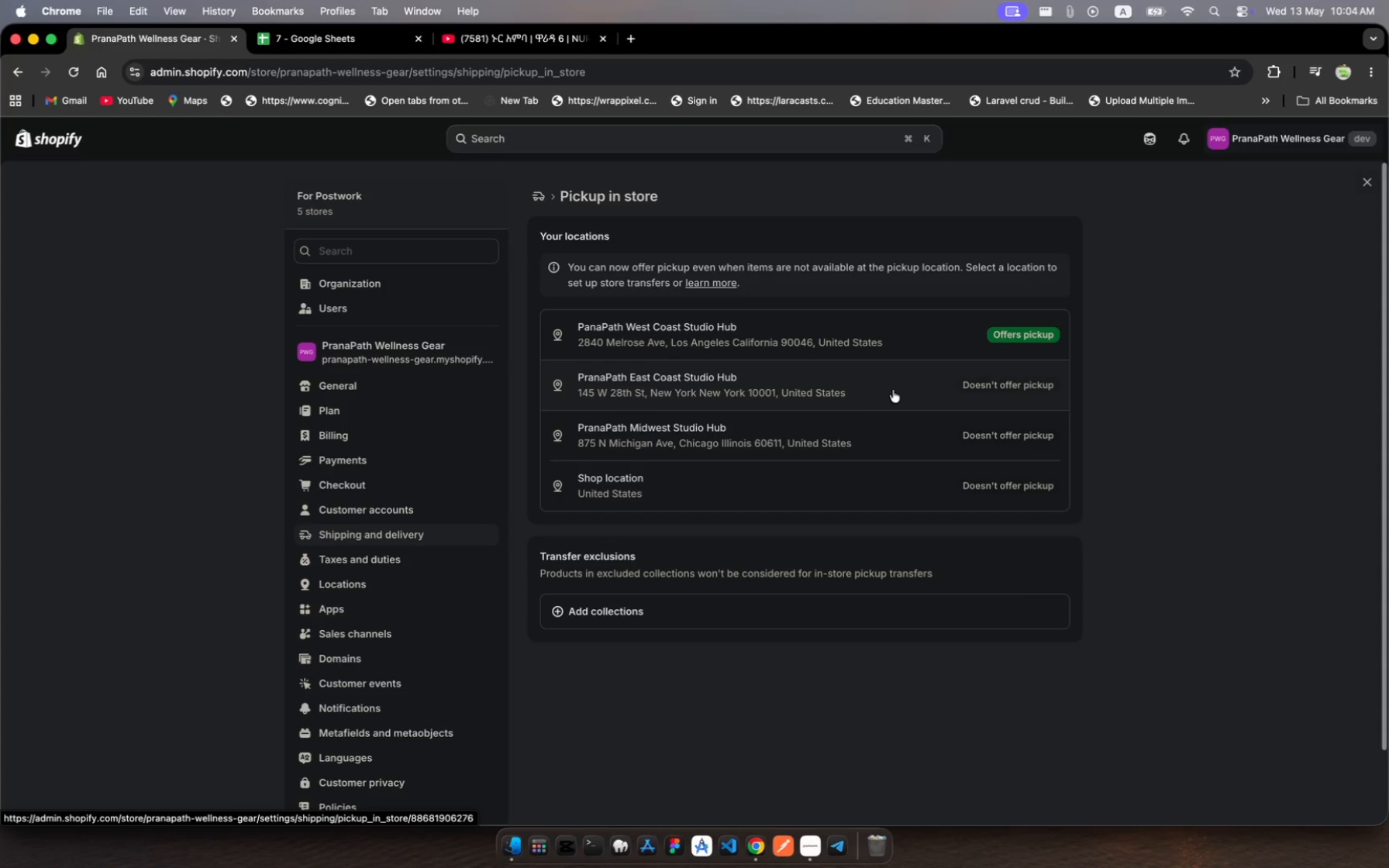 
left_click([1016, 388])
 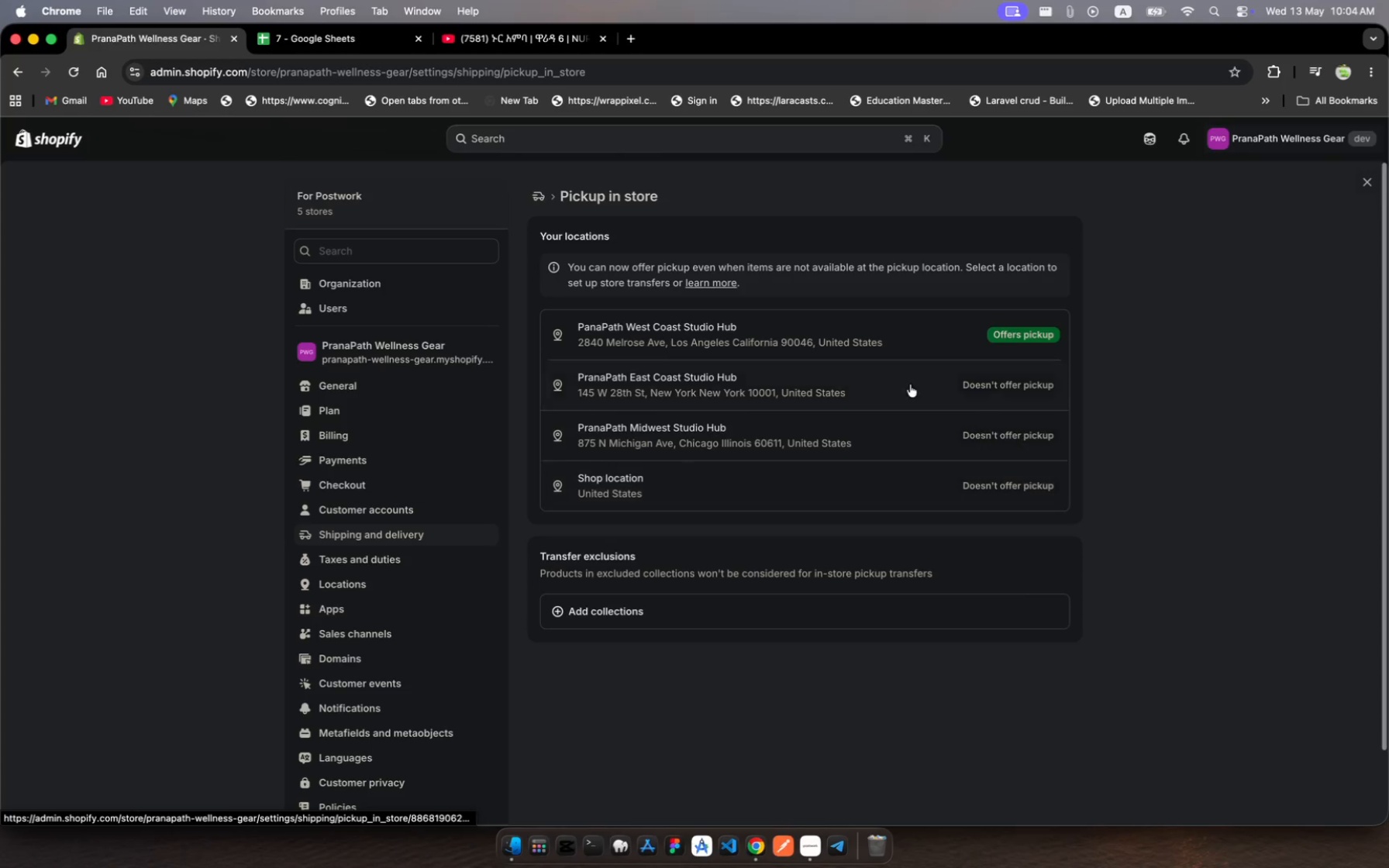 
left_click([898, 370])
 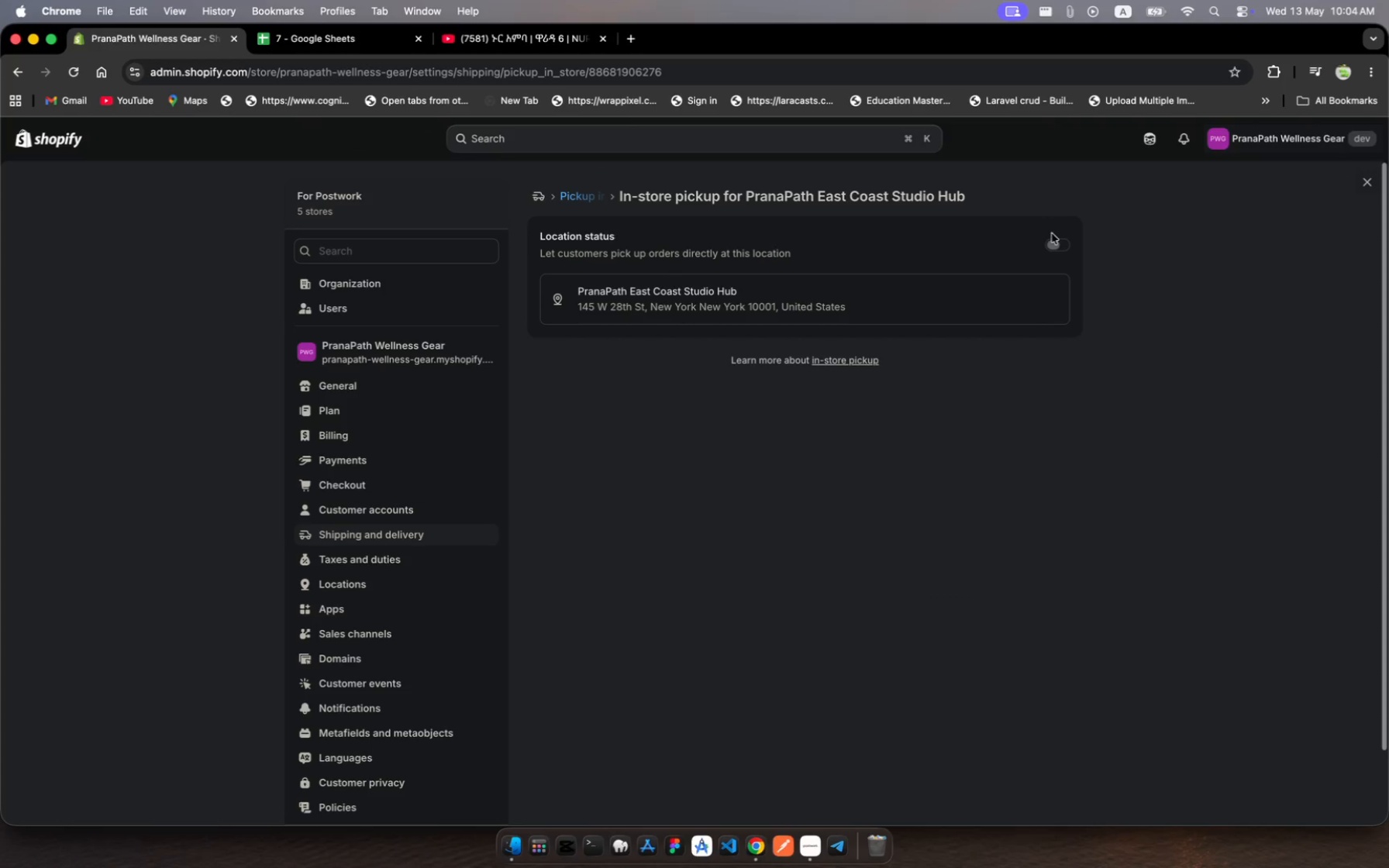 
left_click([1057, 242])
 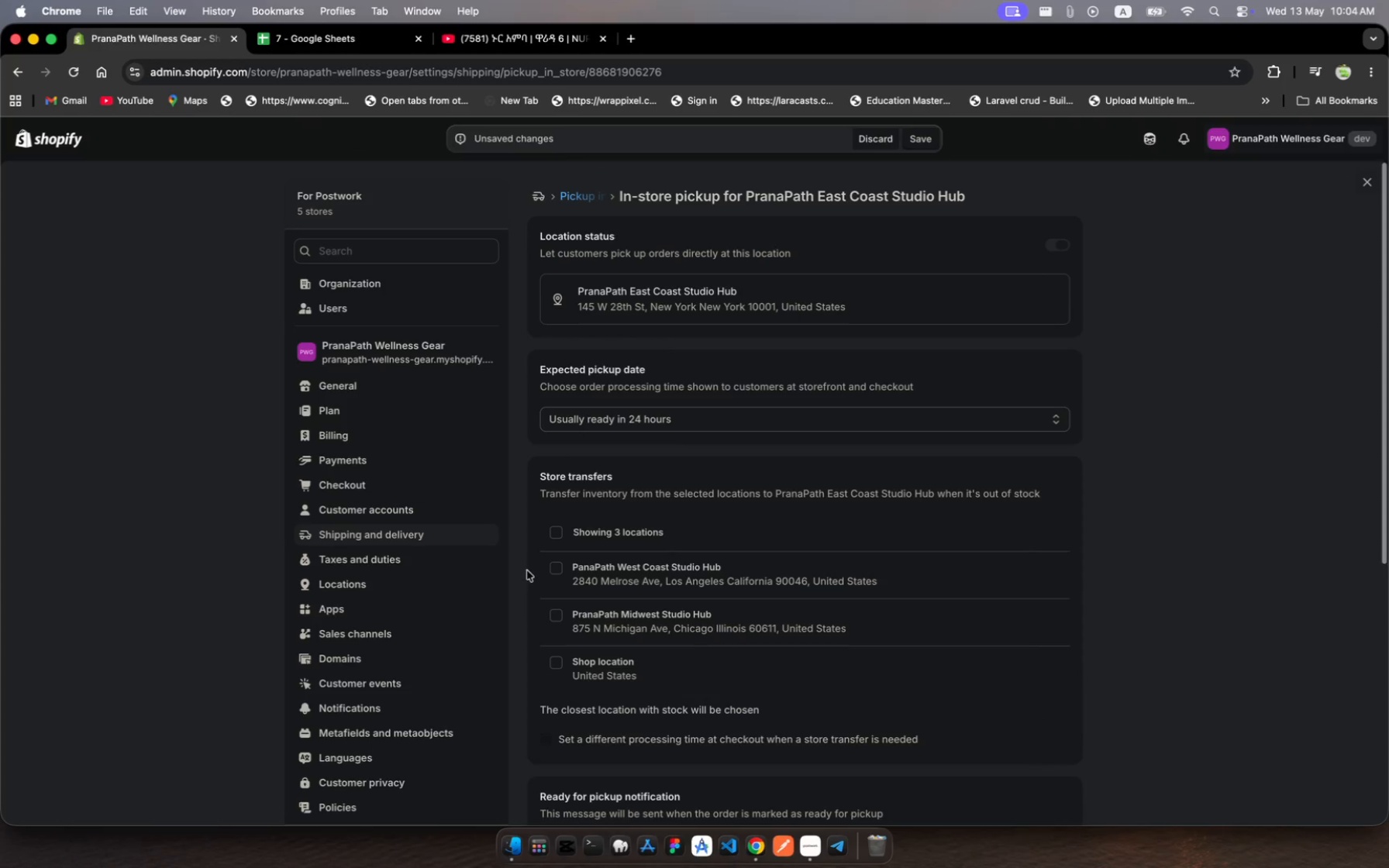 
left_click([555, 528])
 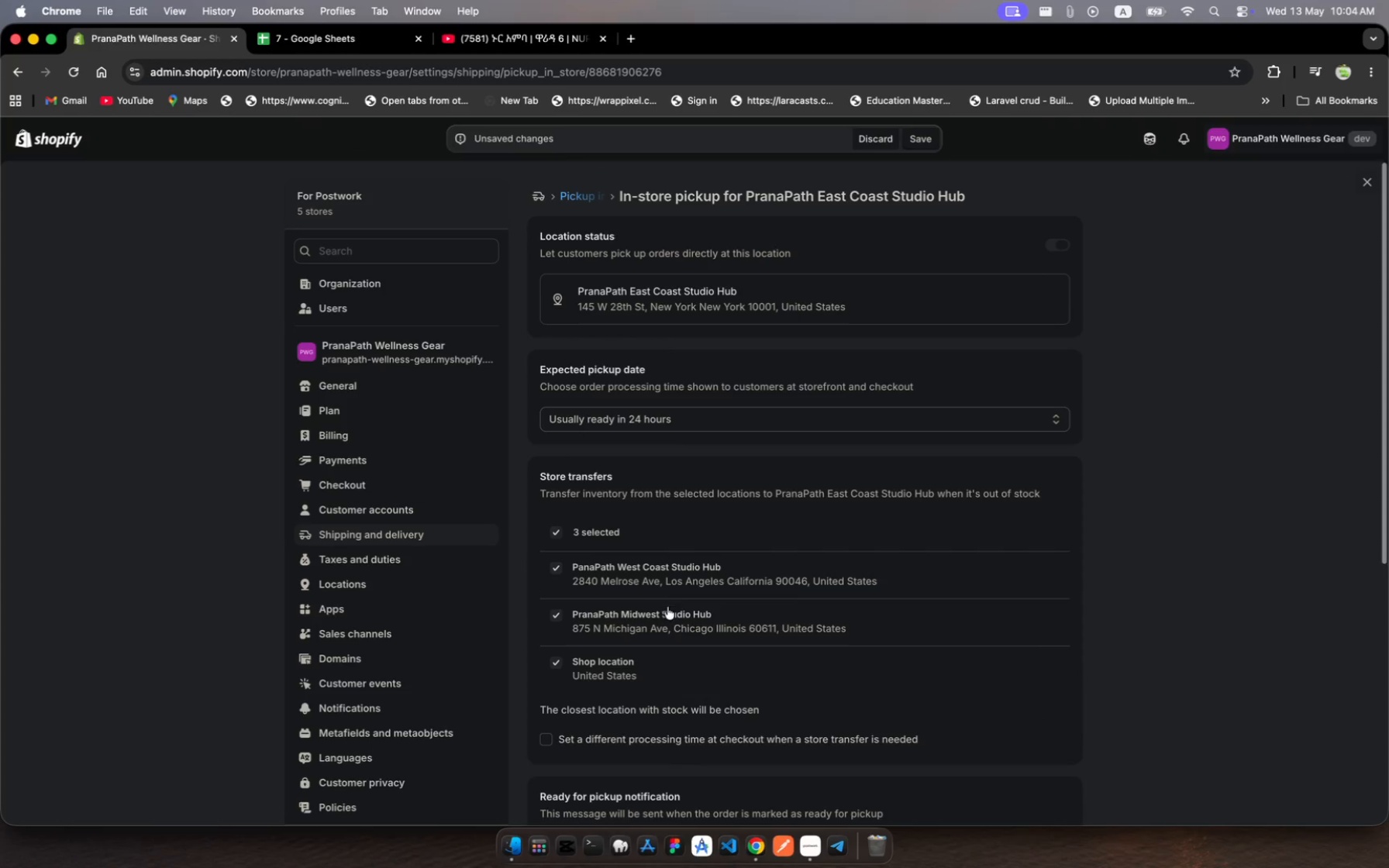 
scroll: coordinate [670, 608], scroll_direction: down, amount: 13.0
 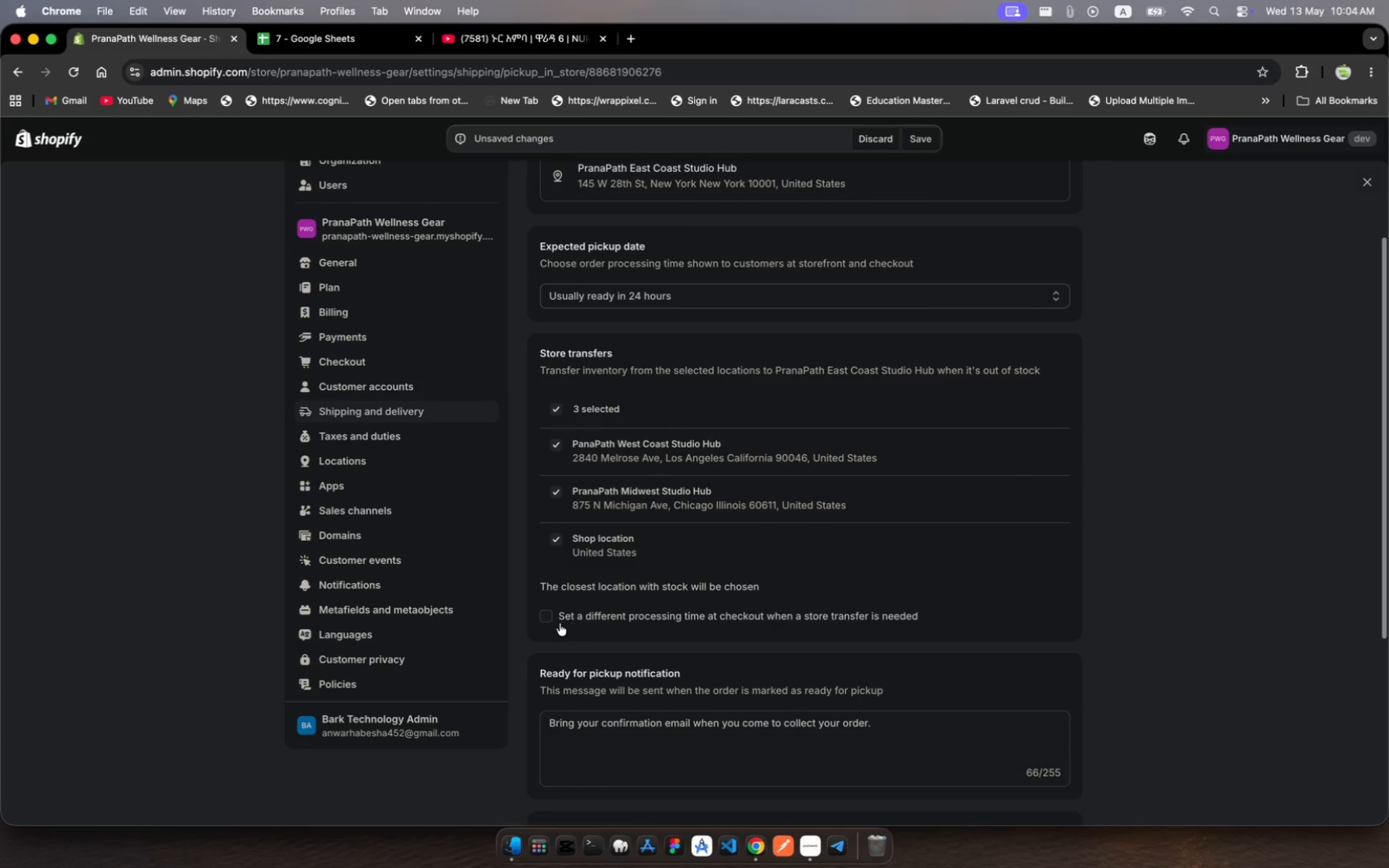 
left_click([547, 619])
 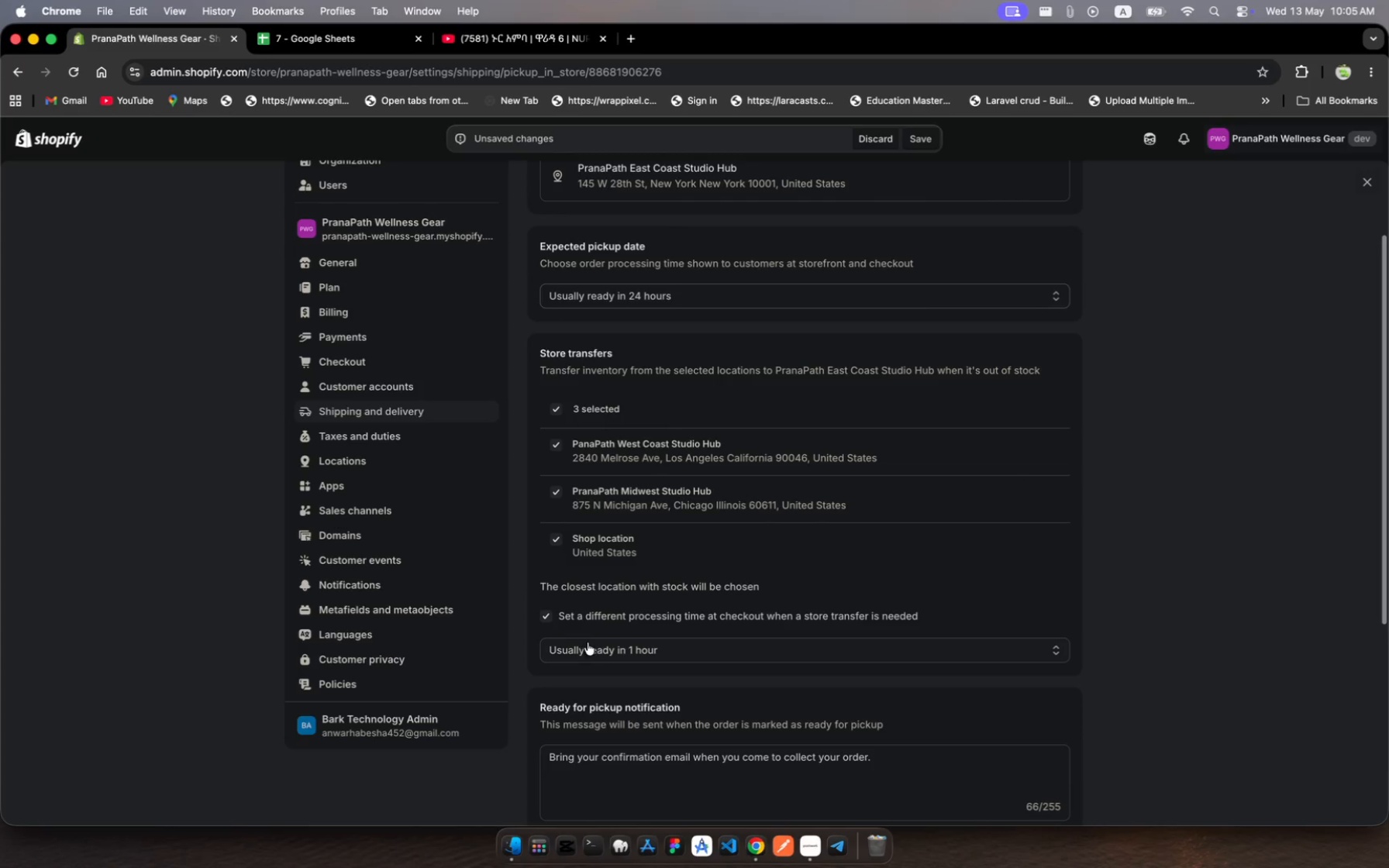 
left_click([588, 644])
 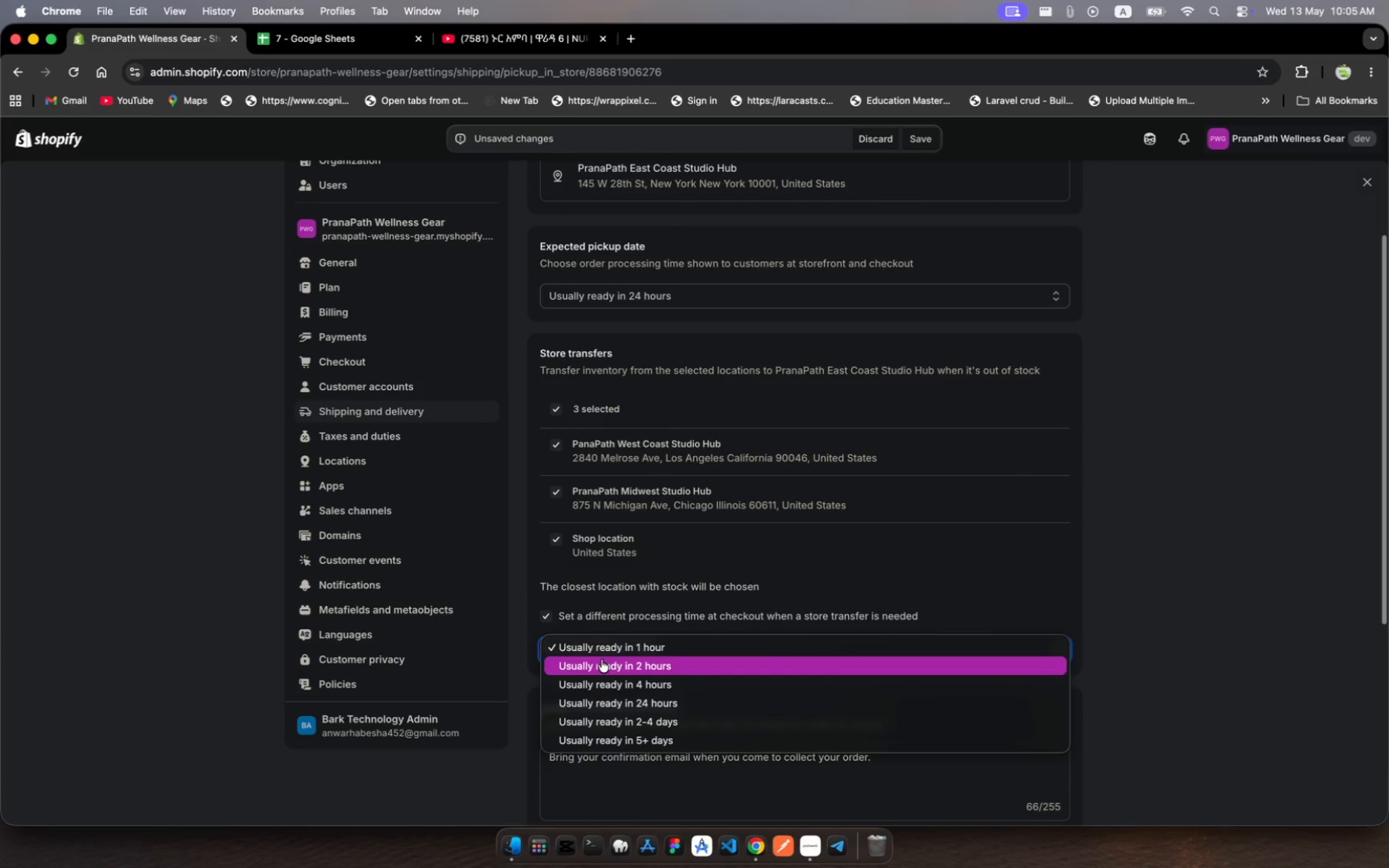 
left_click([601, 659])
 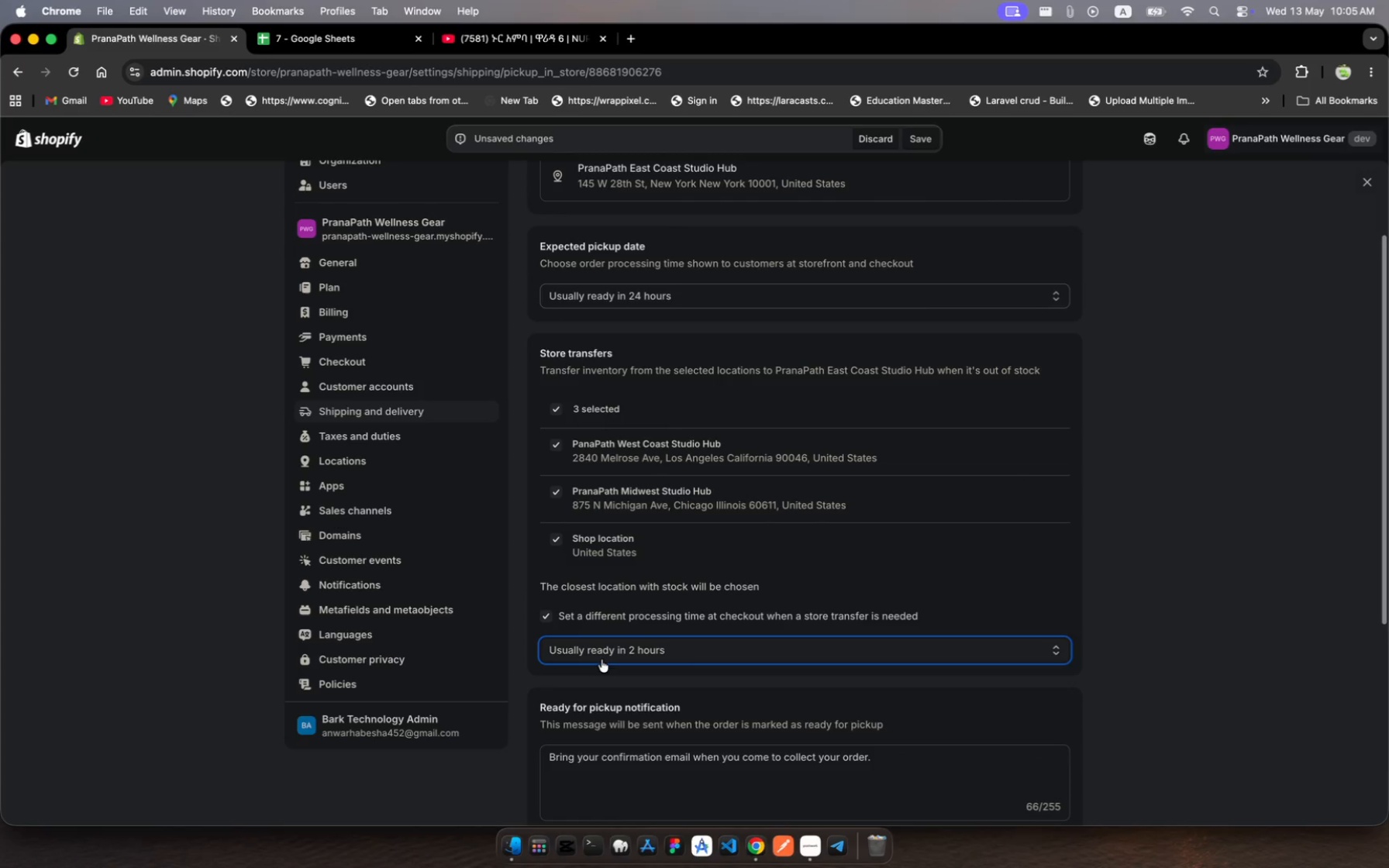 
wait(6.95)
 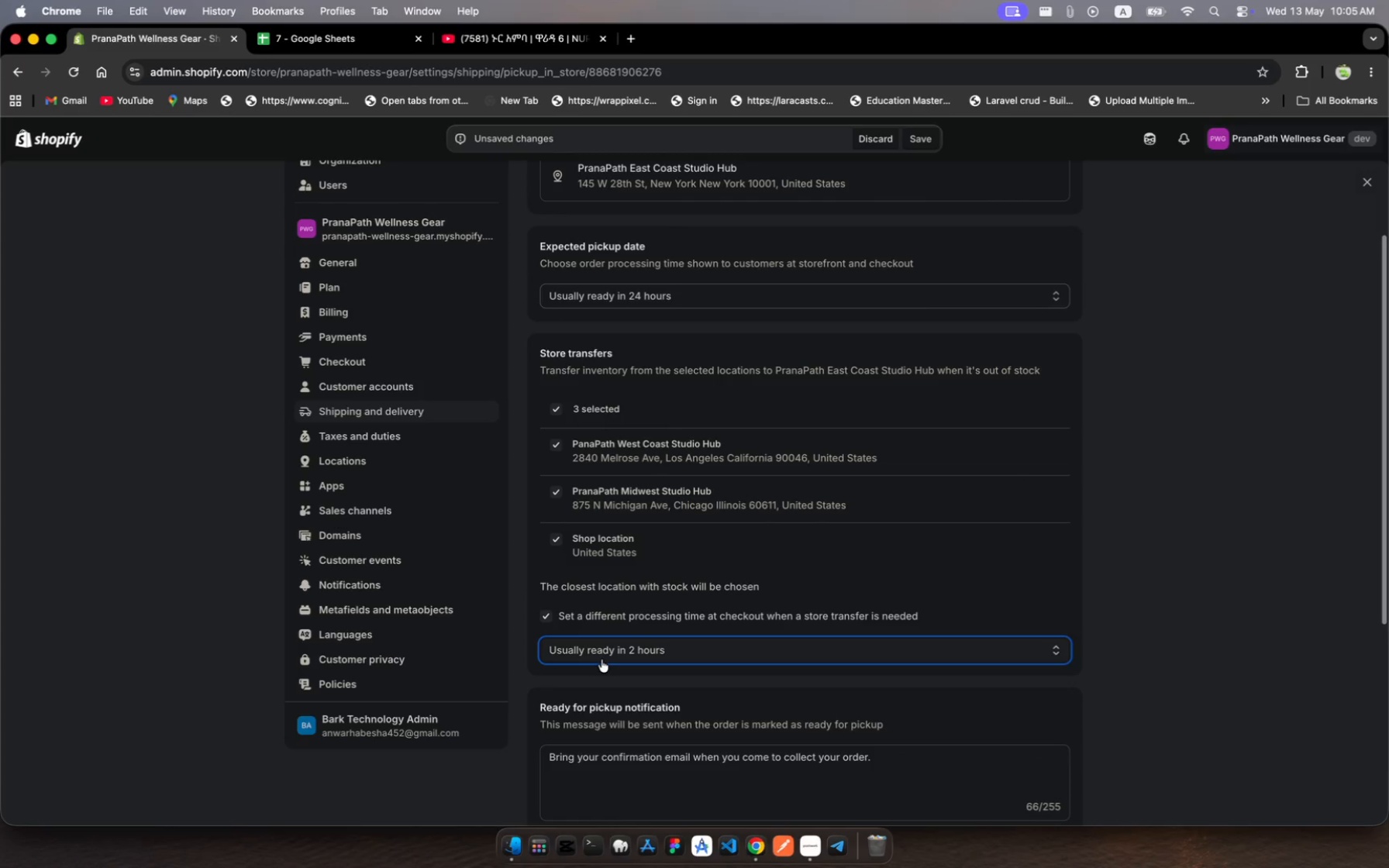 
scroll: coordinate [700, 611], scroll_direction: down, amount: 12.0
 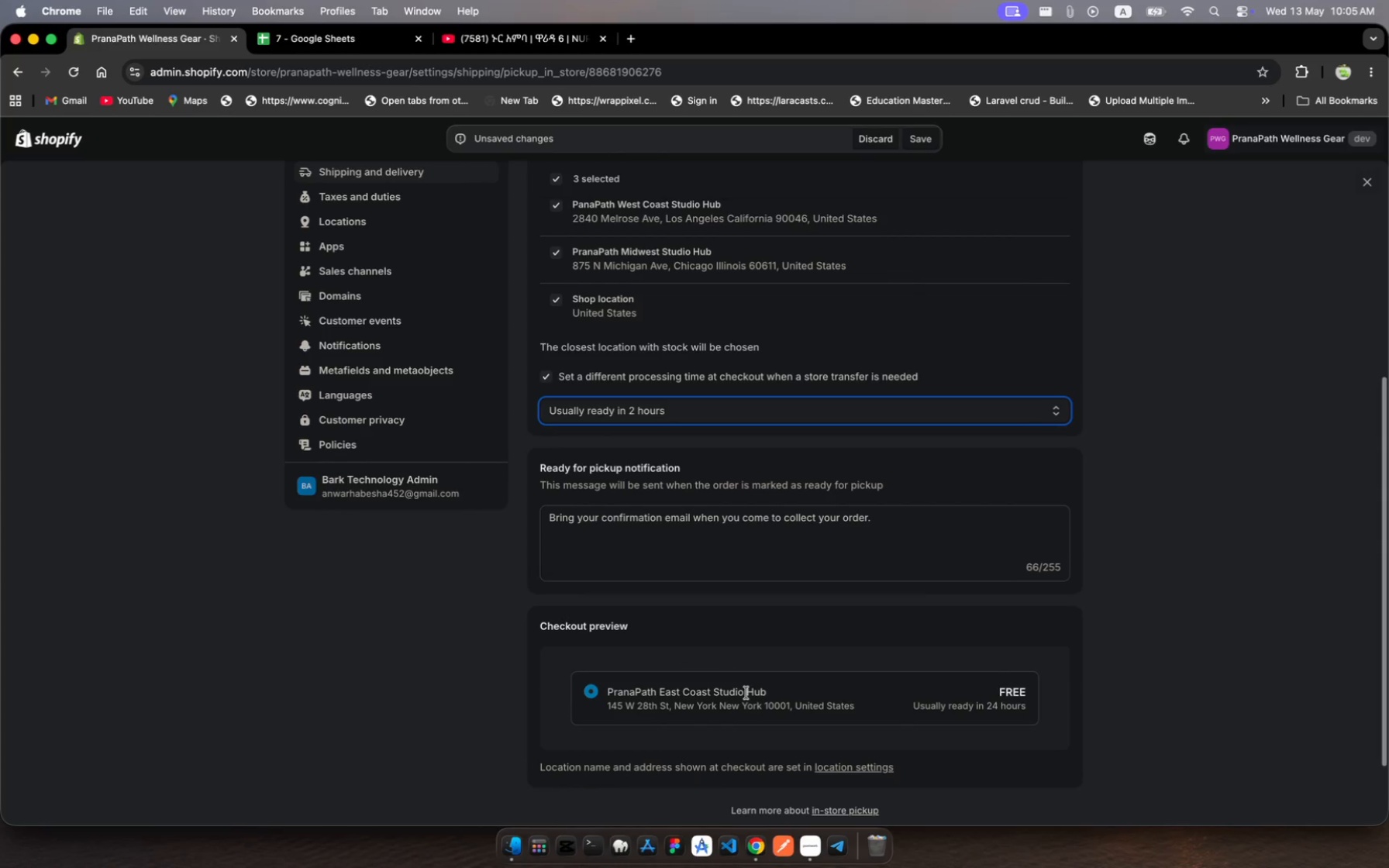 
left_click([591, 691])
 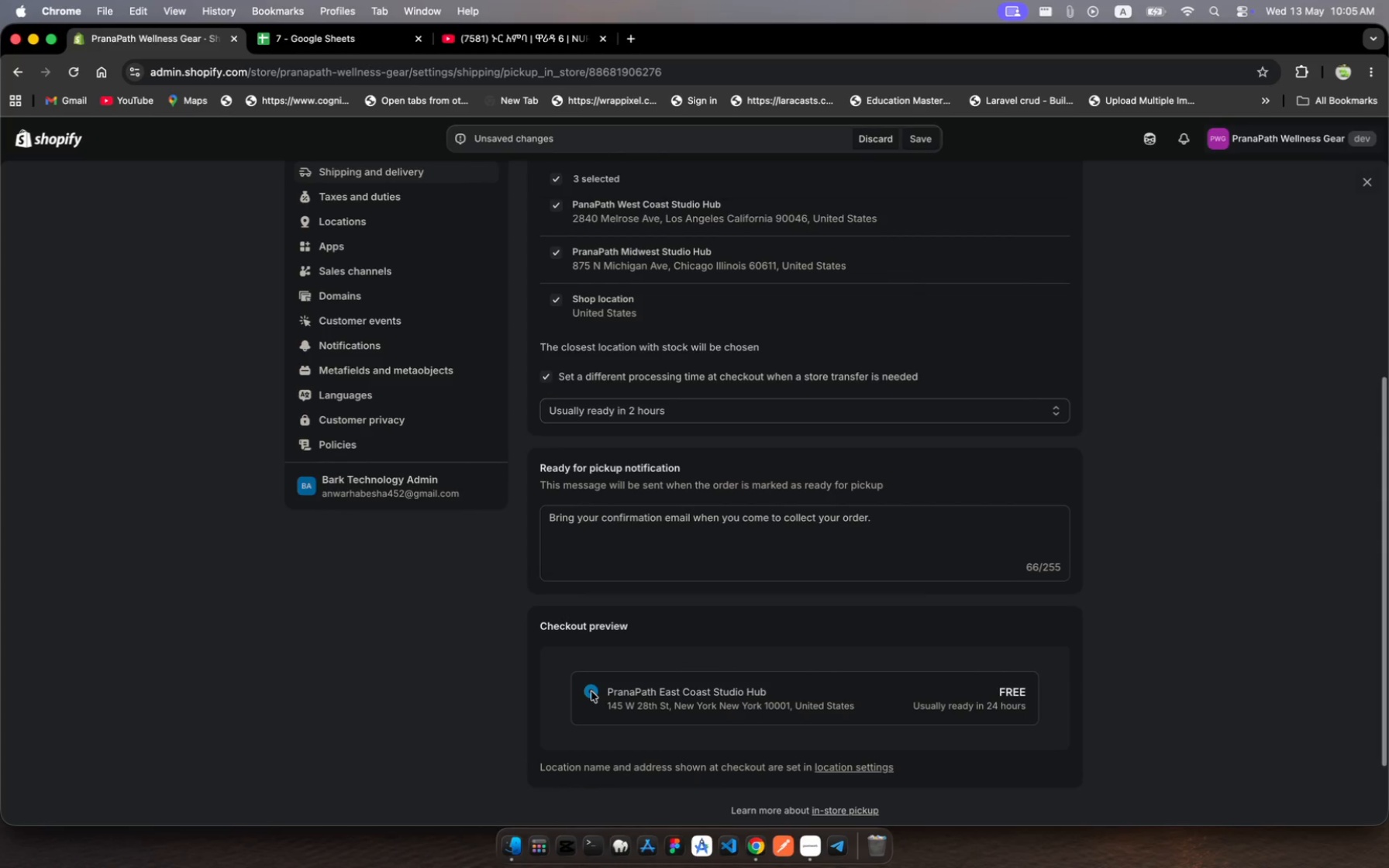 
left_click([591, 691])
 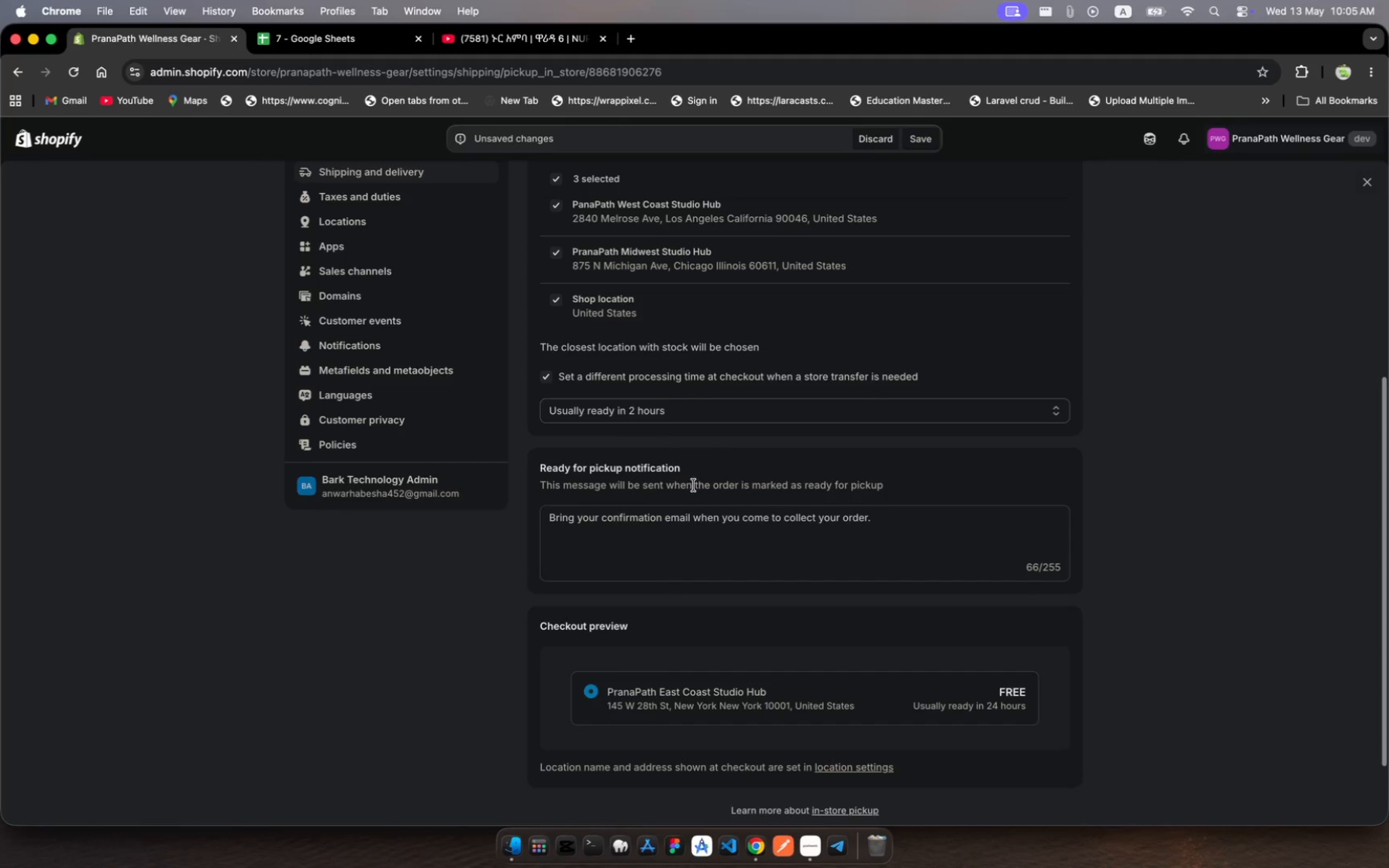 
left_click([661, 537])
 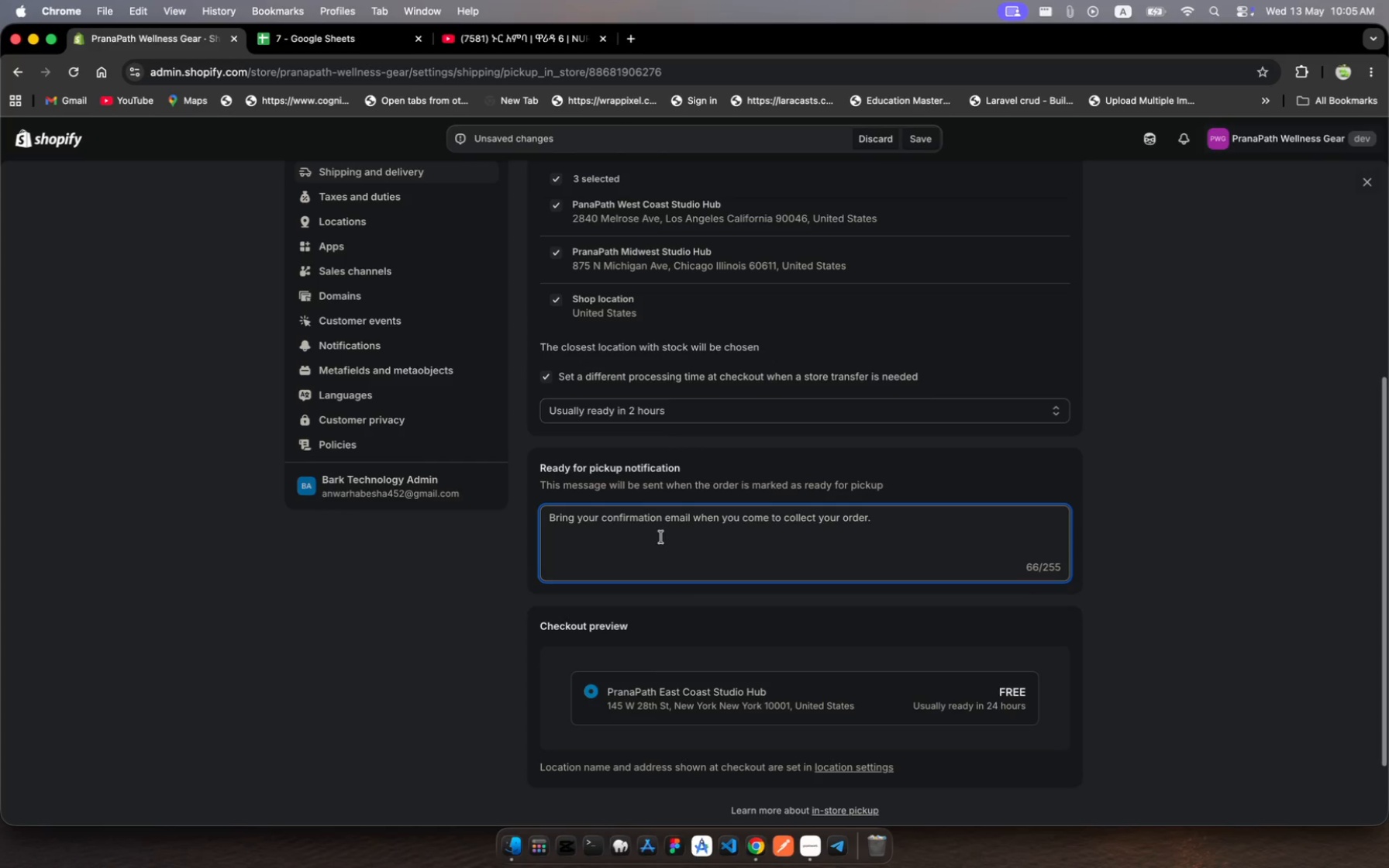 
wait(13.98)
 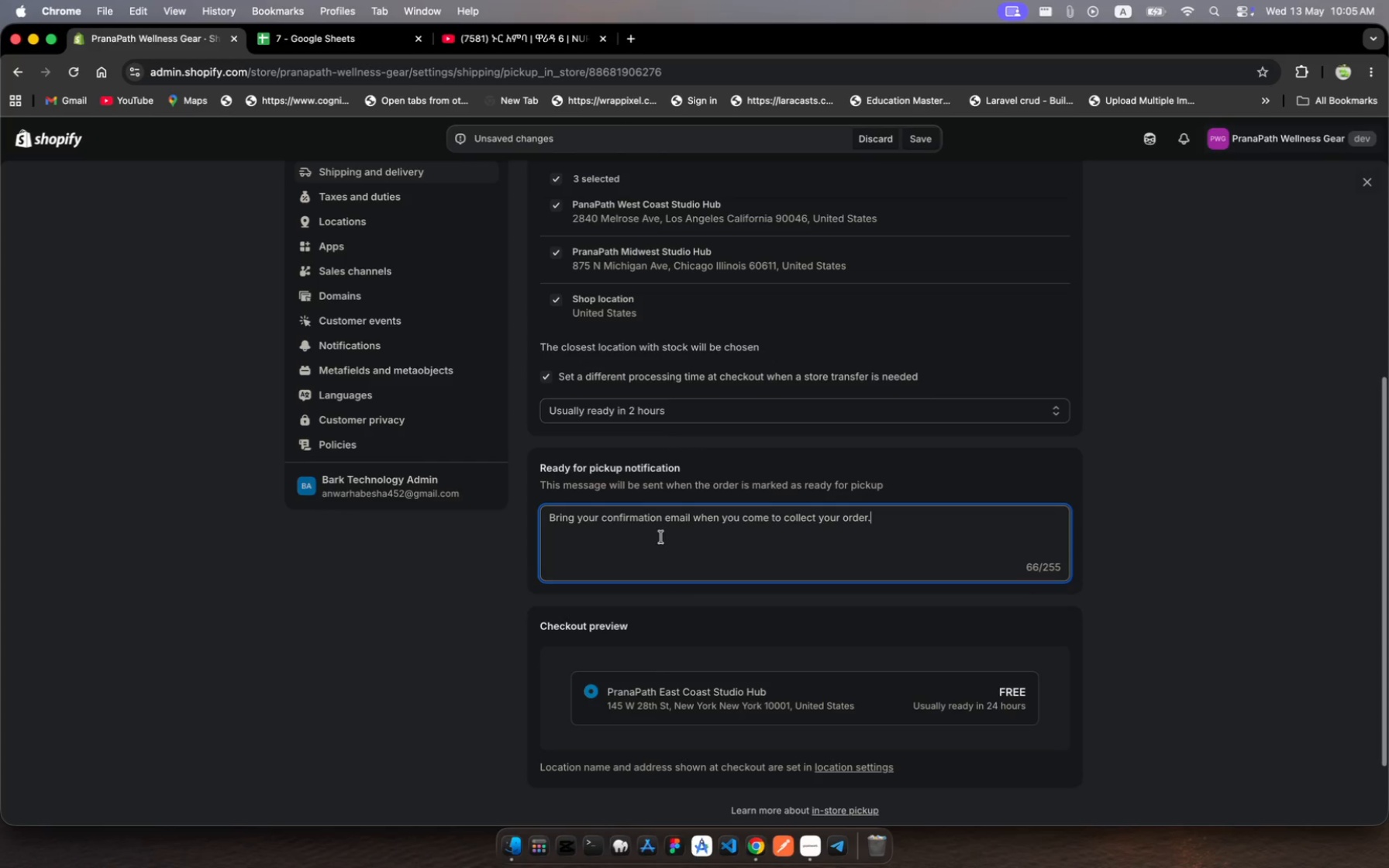 
key(Meta+A)
 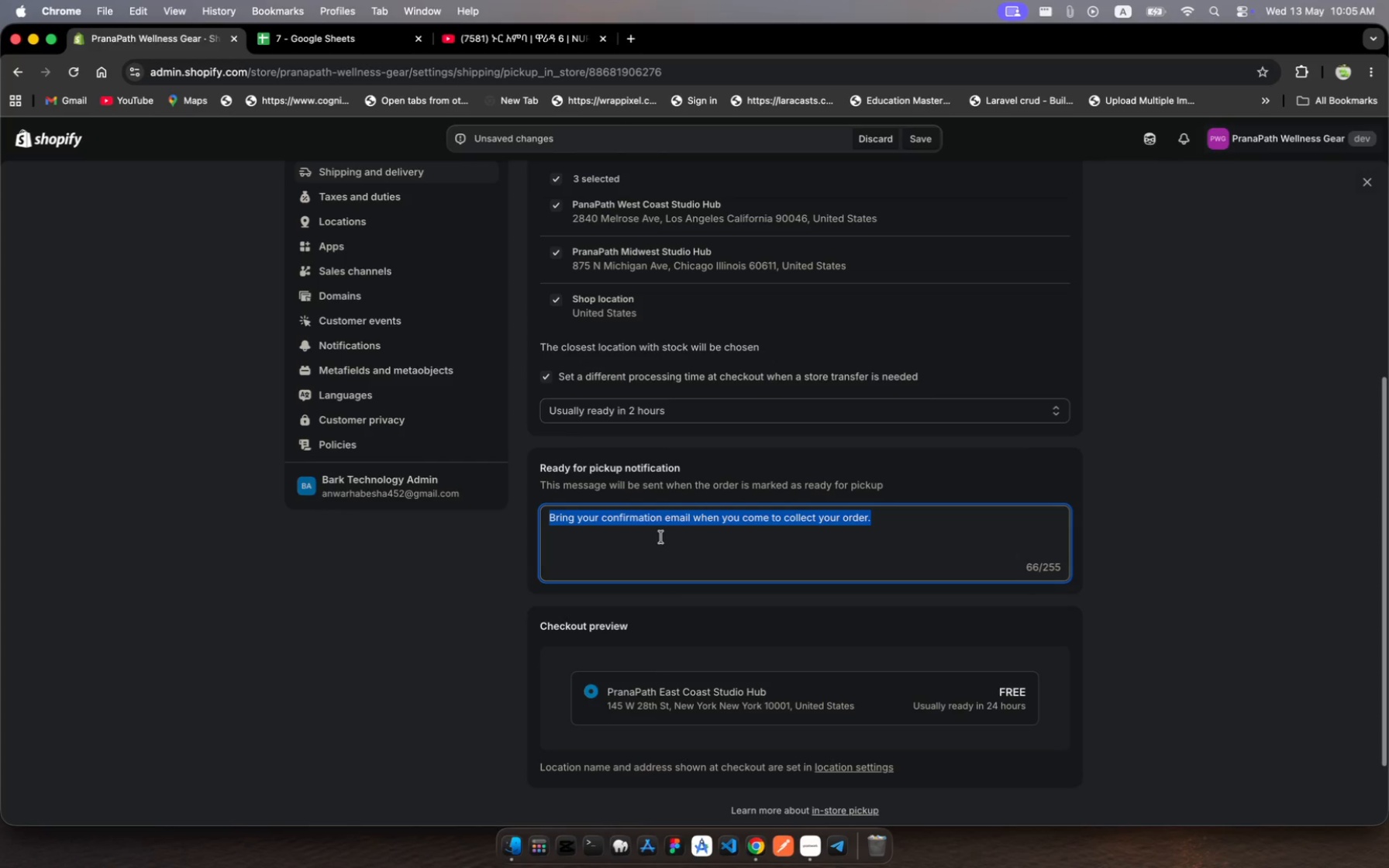 
wait(6.07)
 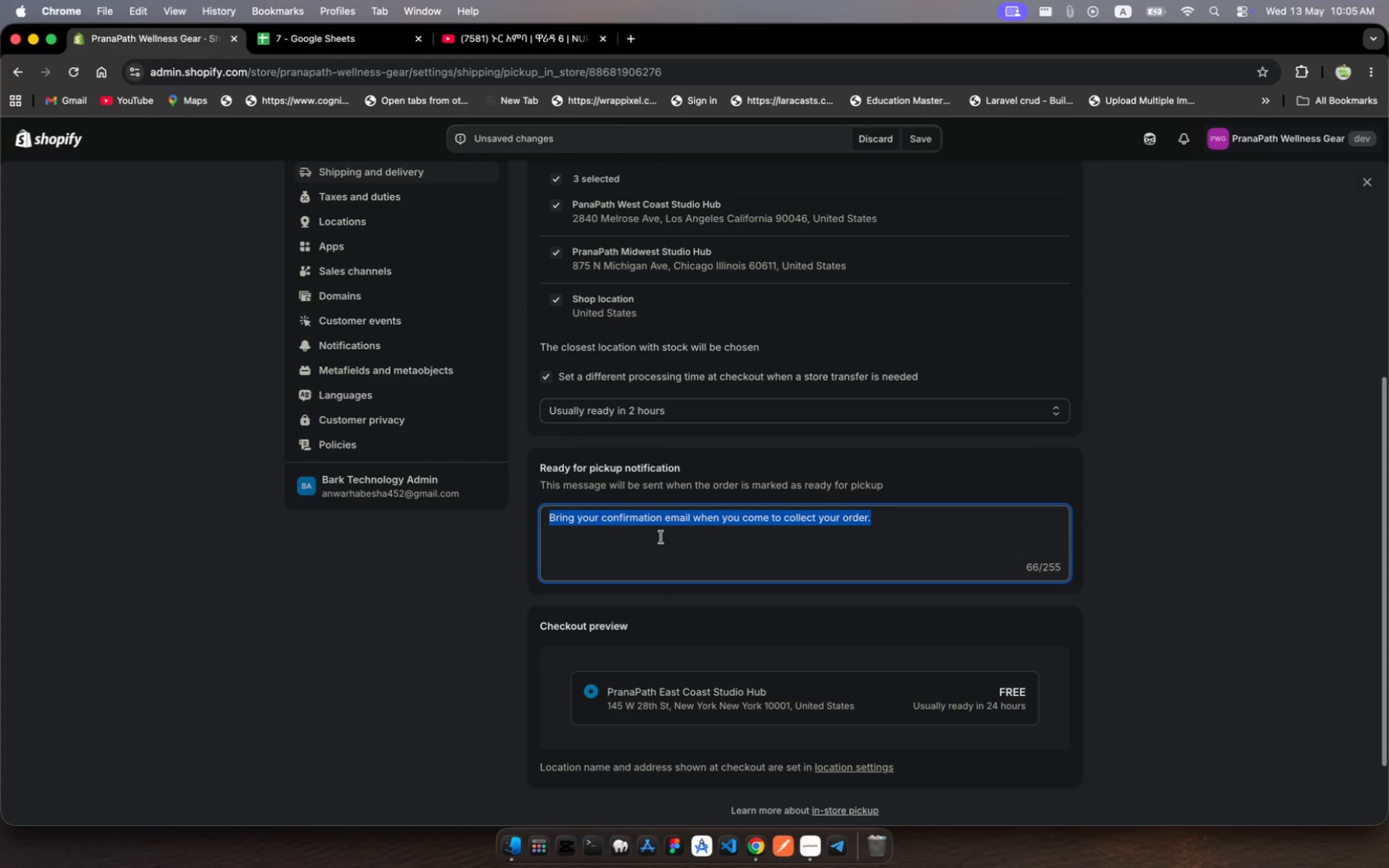 
type(Pleas visit )
 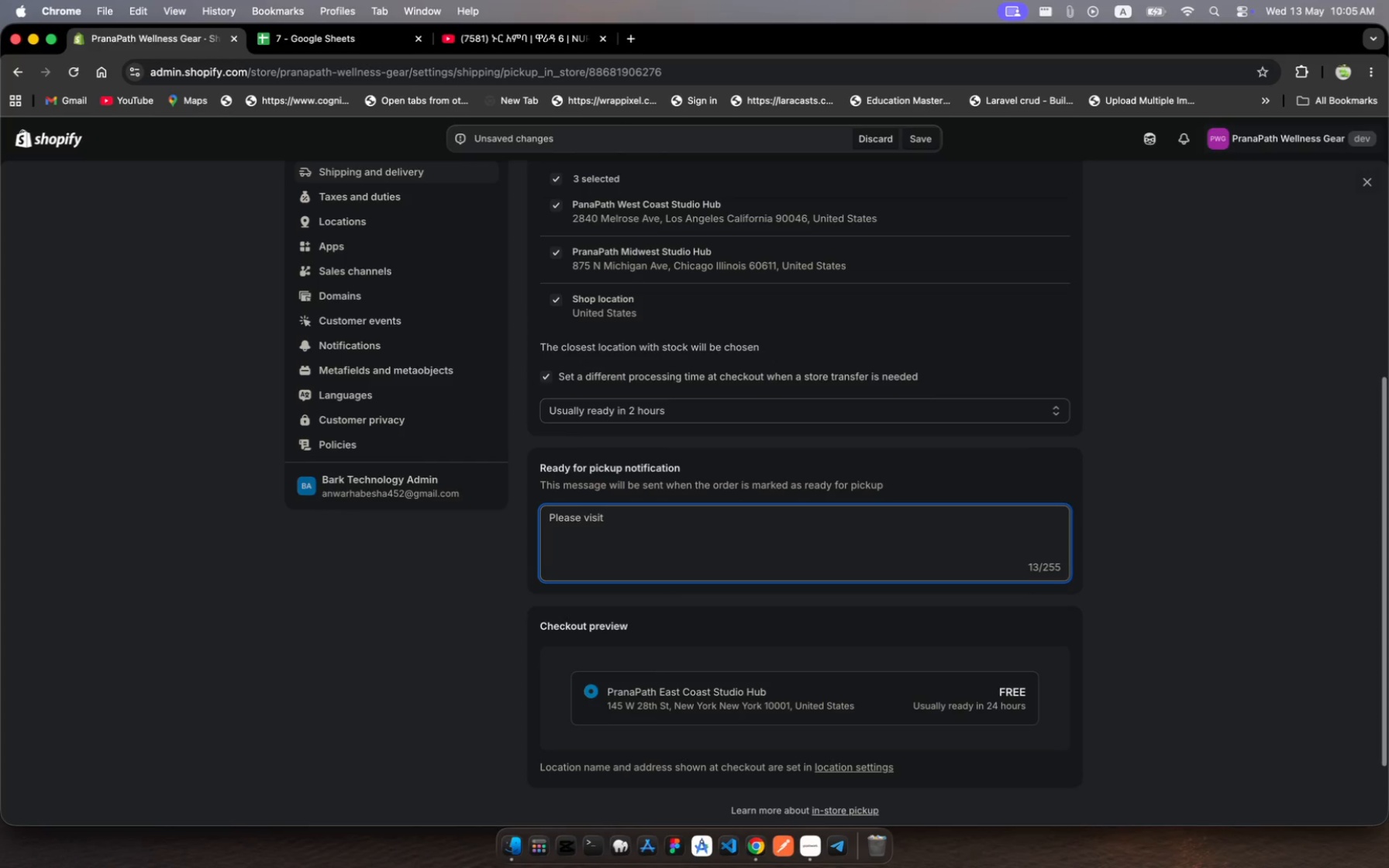 
type(or )
 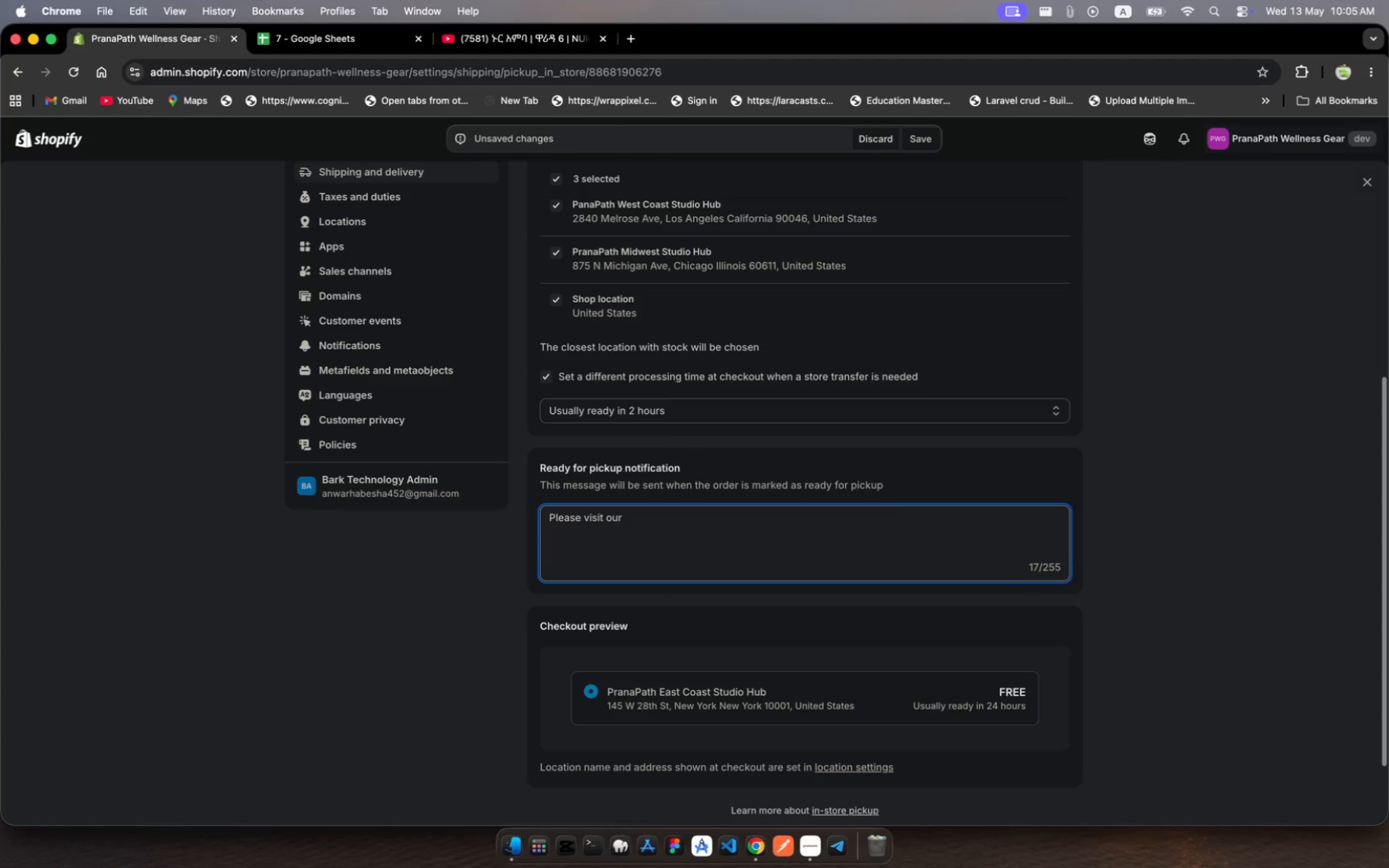 
hold_key(key=U, duration=0.37)
 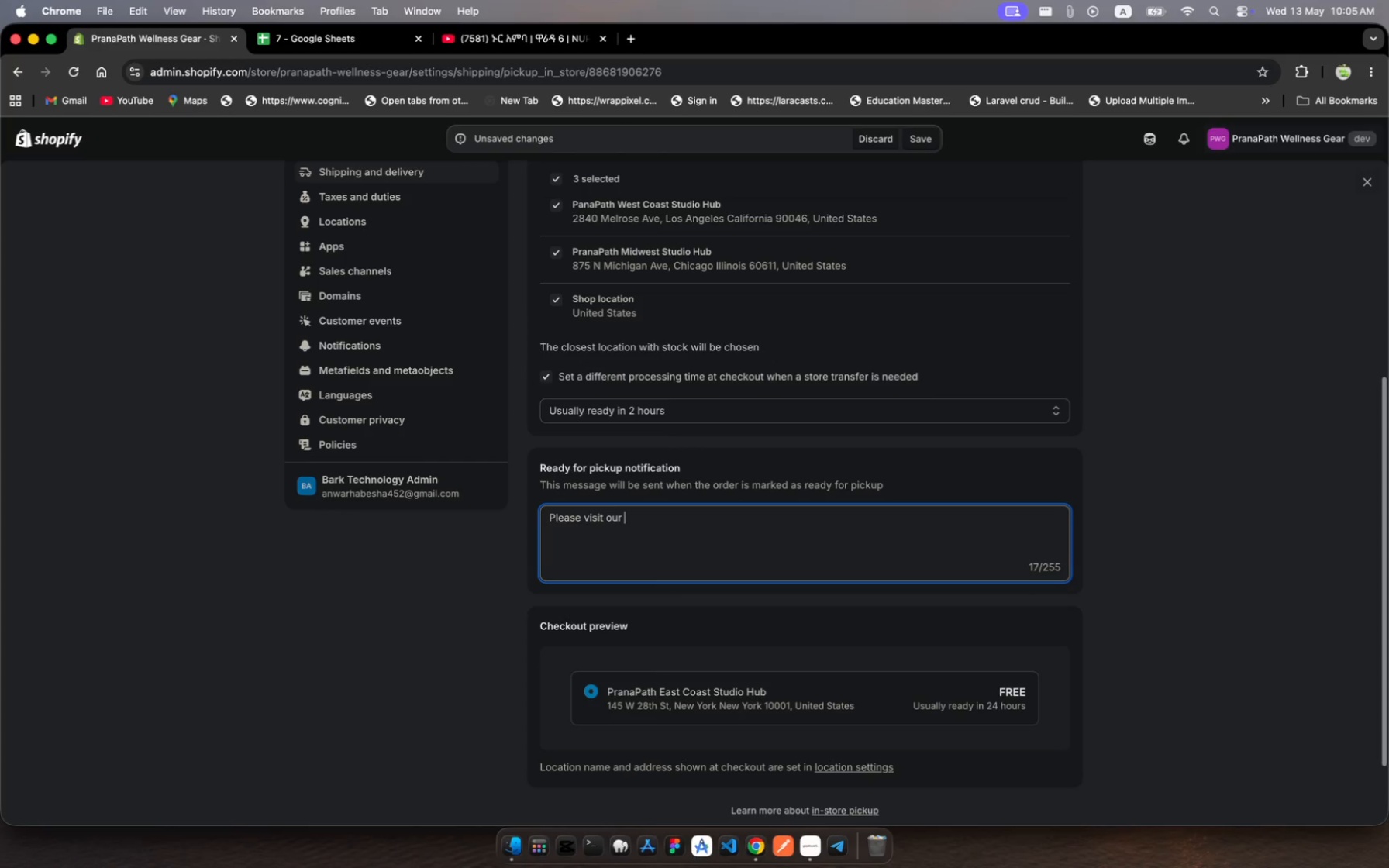 
type(East Coast )
 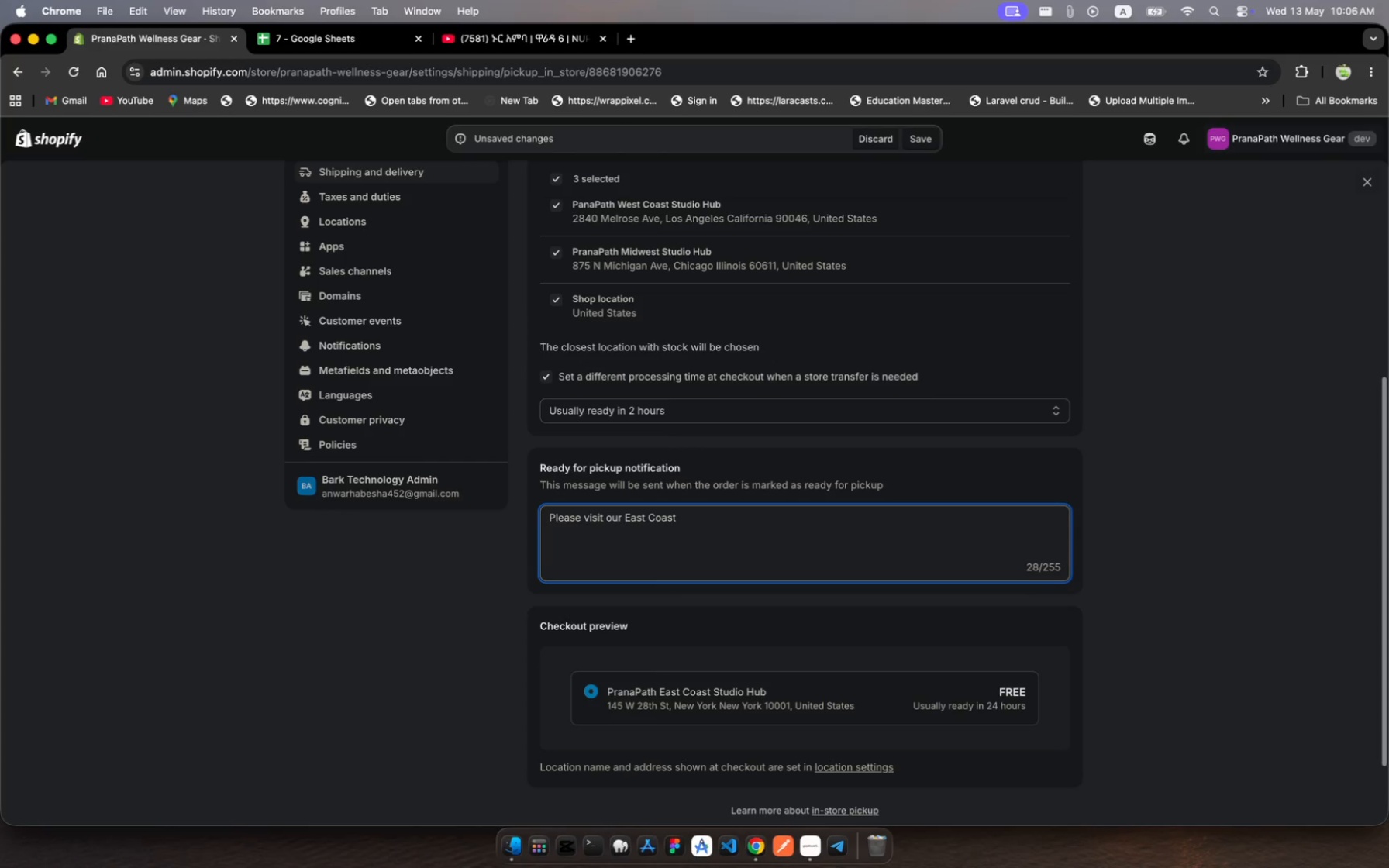 
type(Studio)
 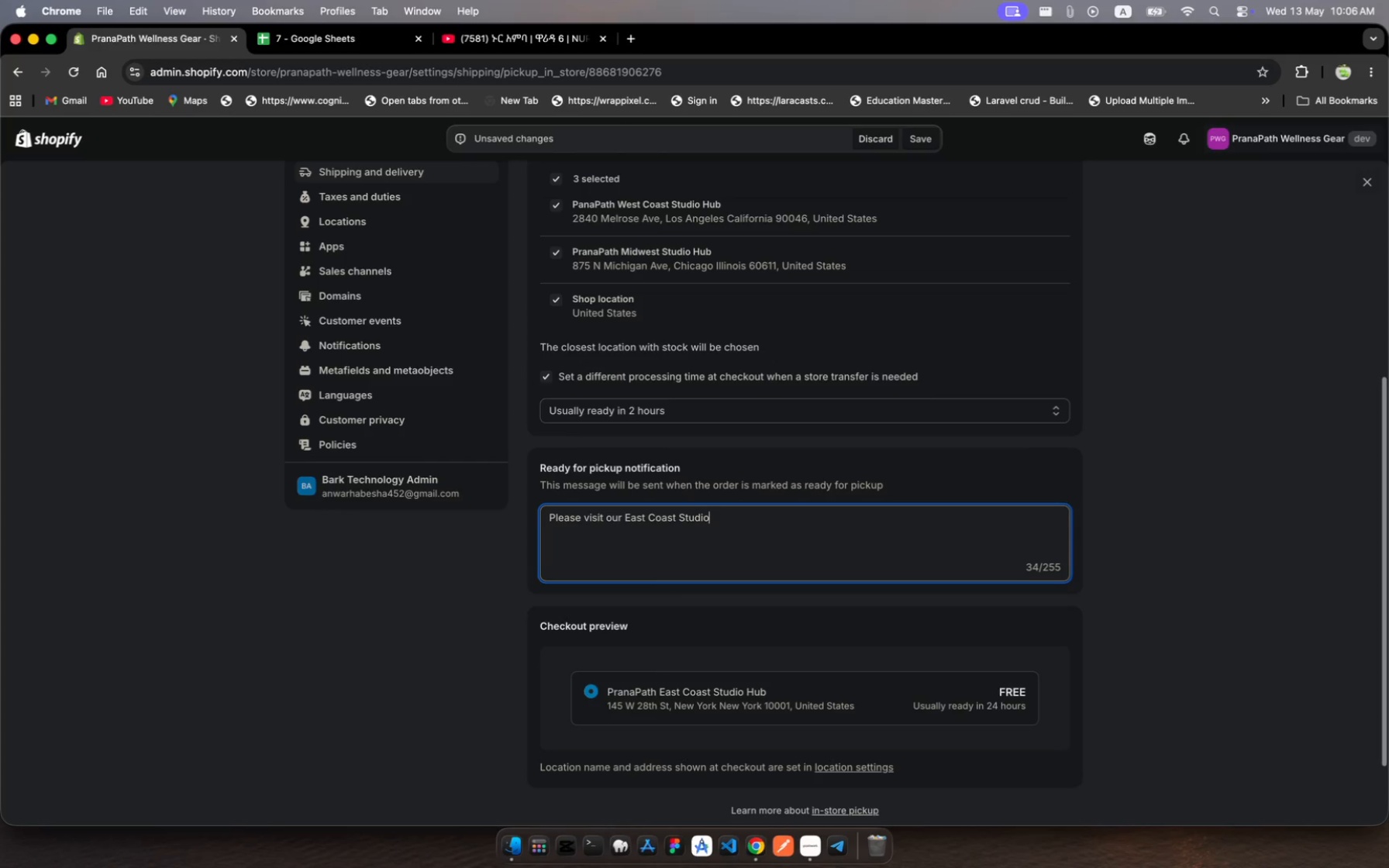 
type( at 145 )
 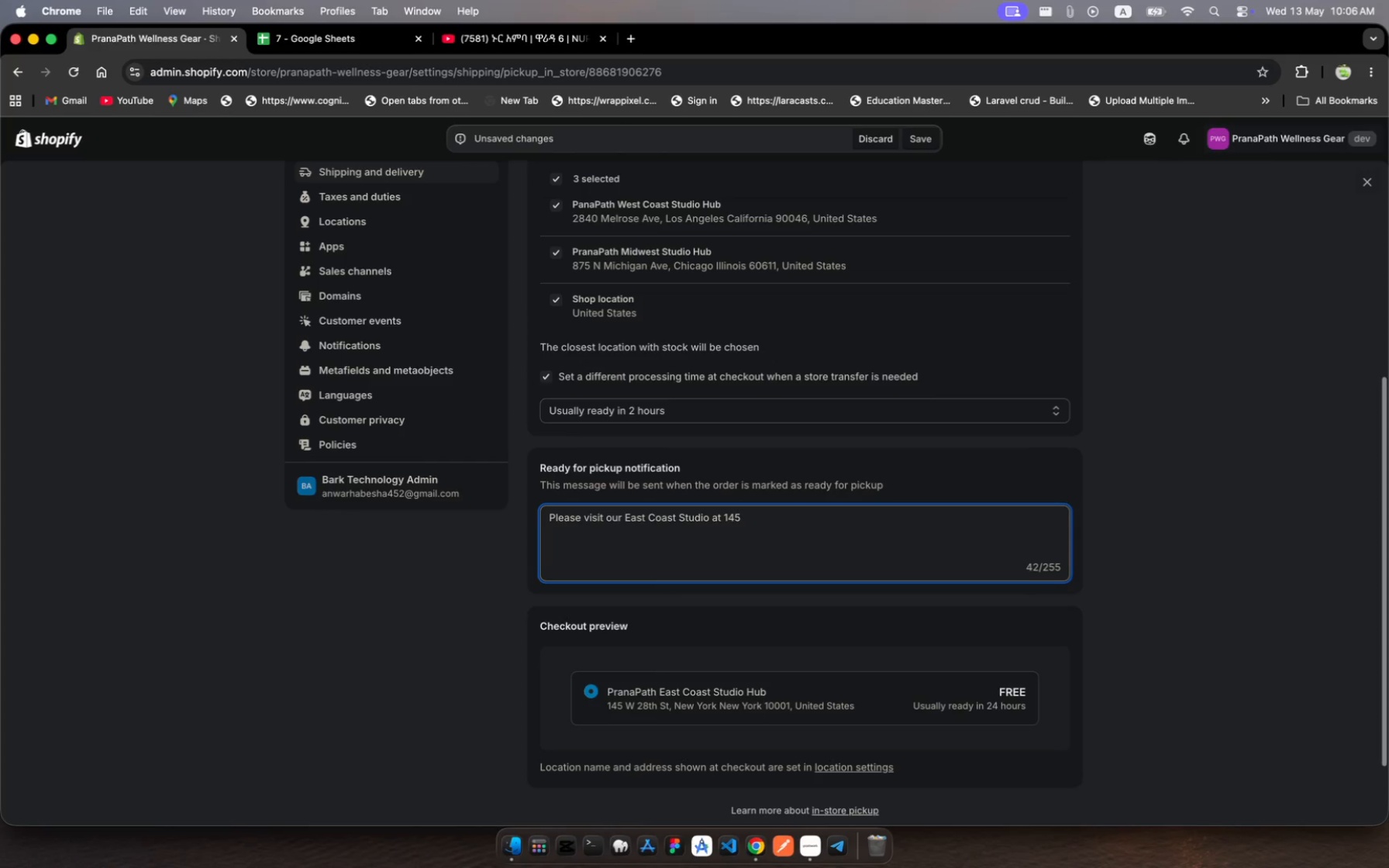 
type(West 28 street )
 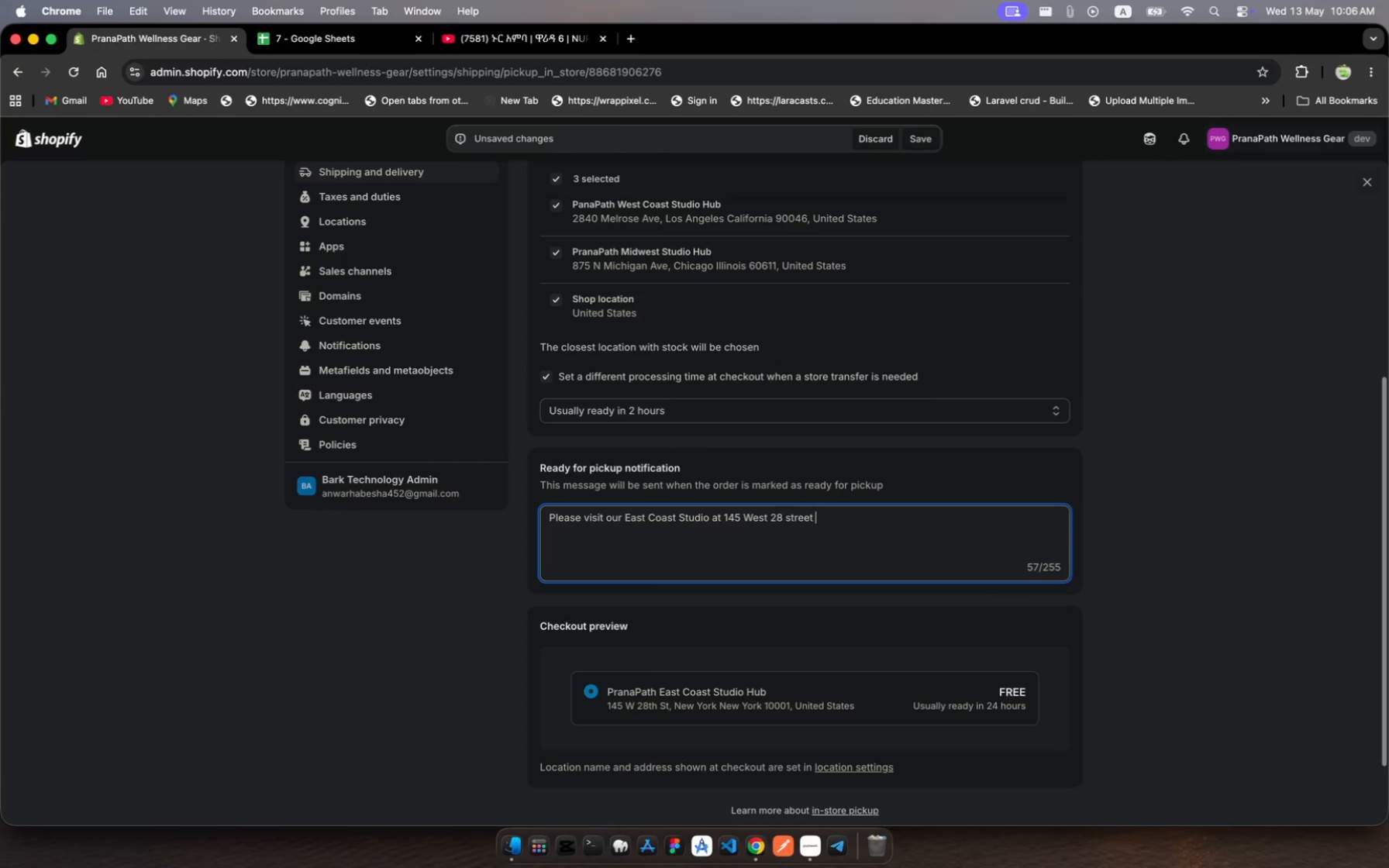 
key(ArrowLeft)
 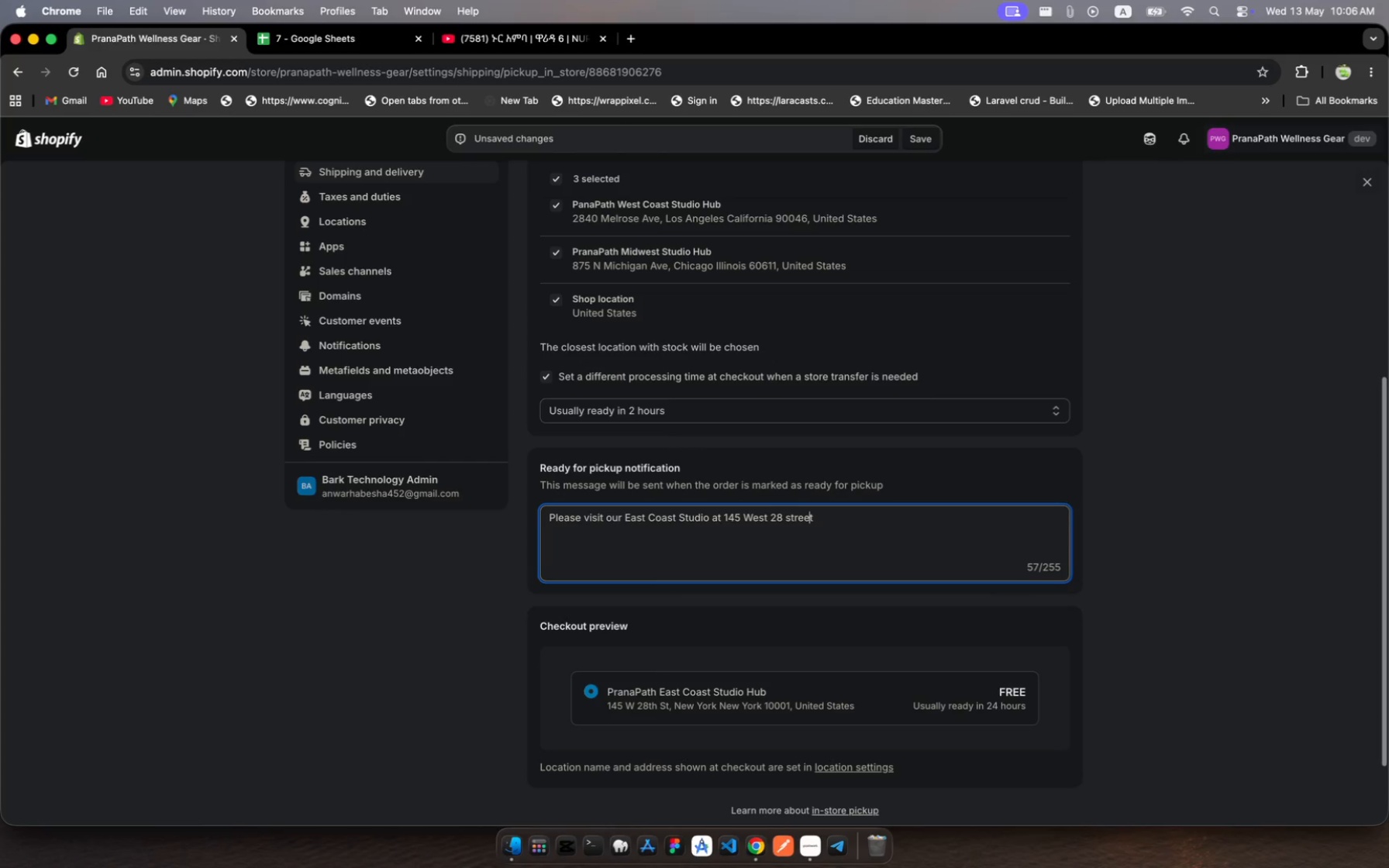 
key(ArrowLeft)
 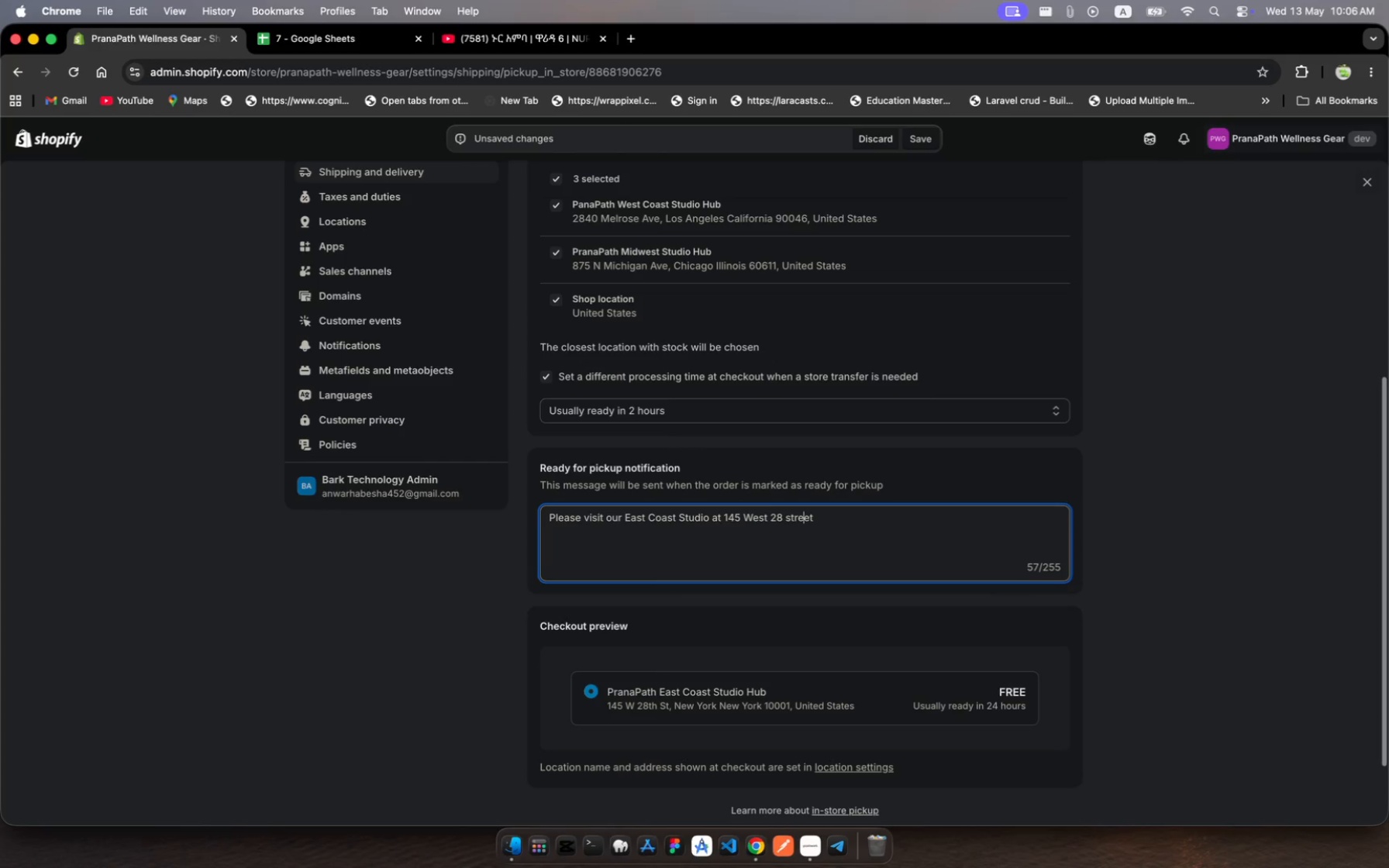 
key(ArrowLeft)
 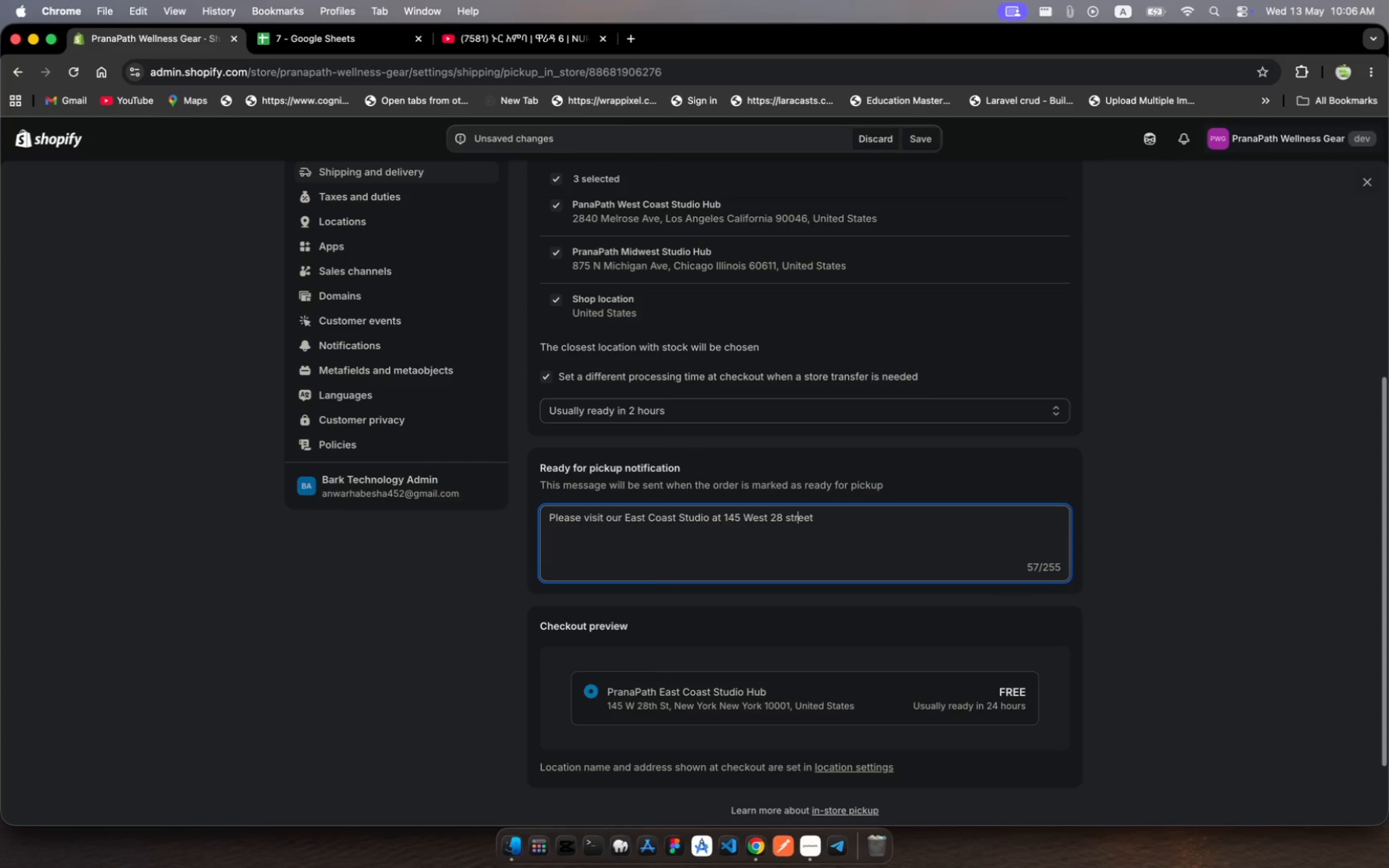 
key(ArrowLeft)
 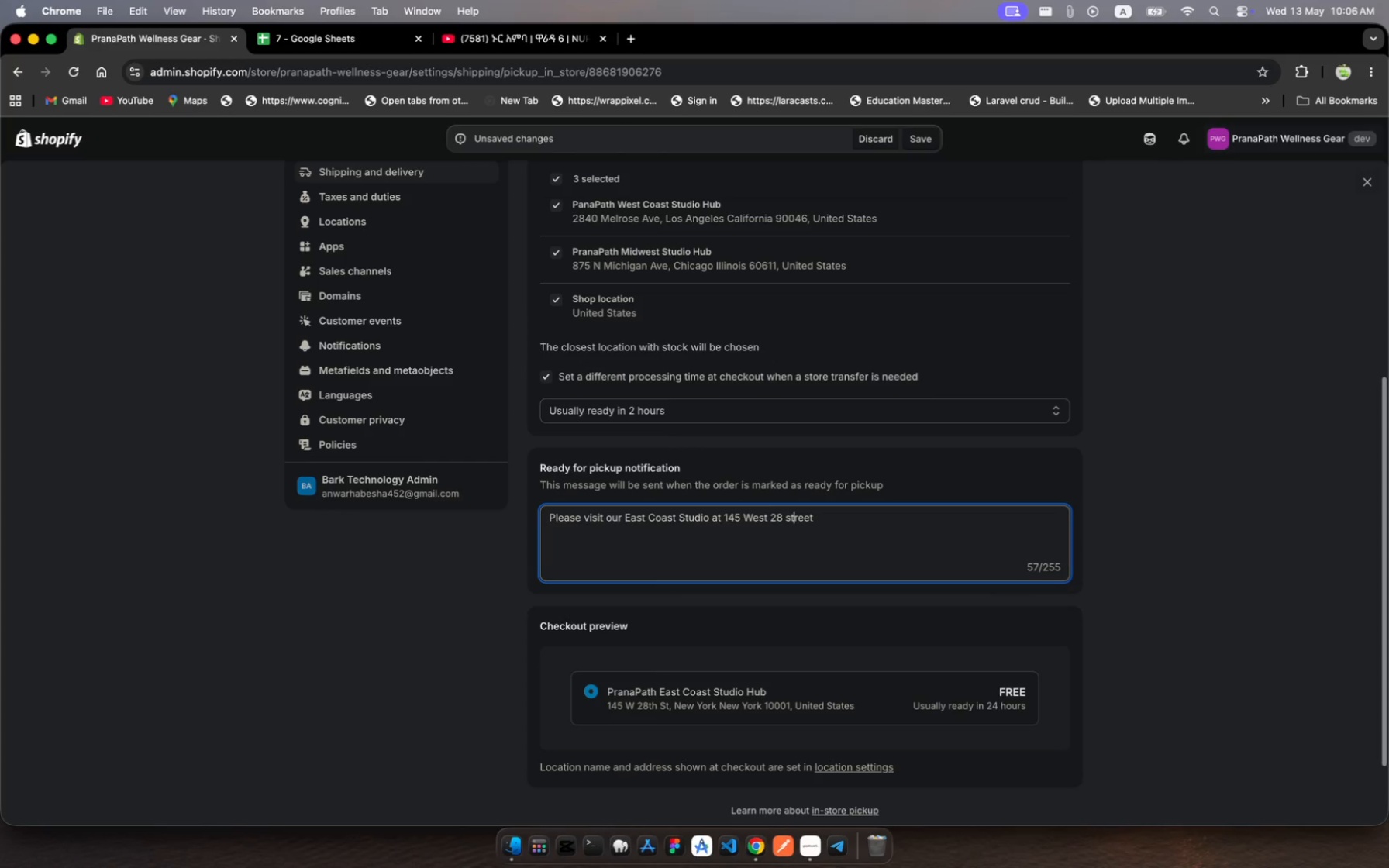 
key(ArrowLeft)
 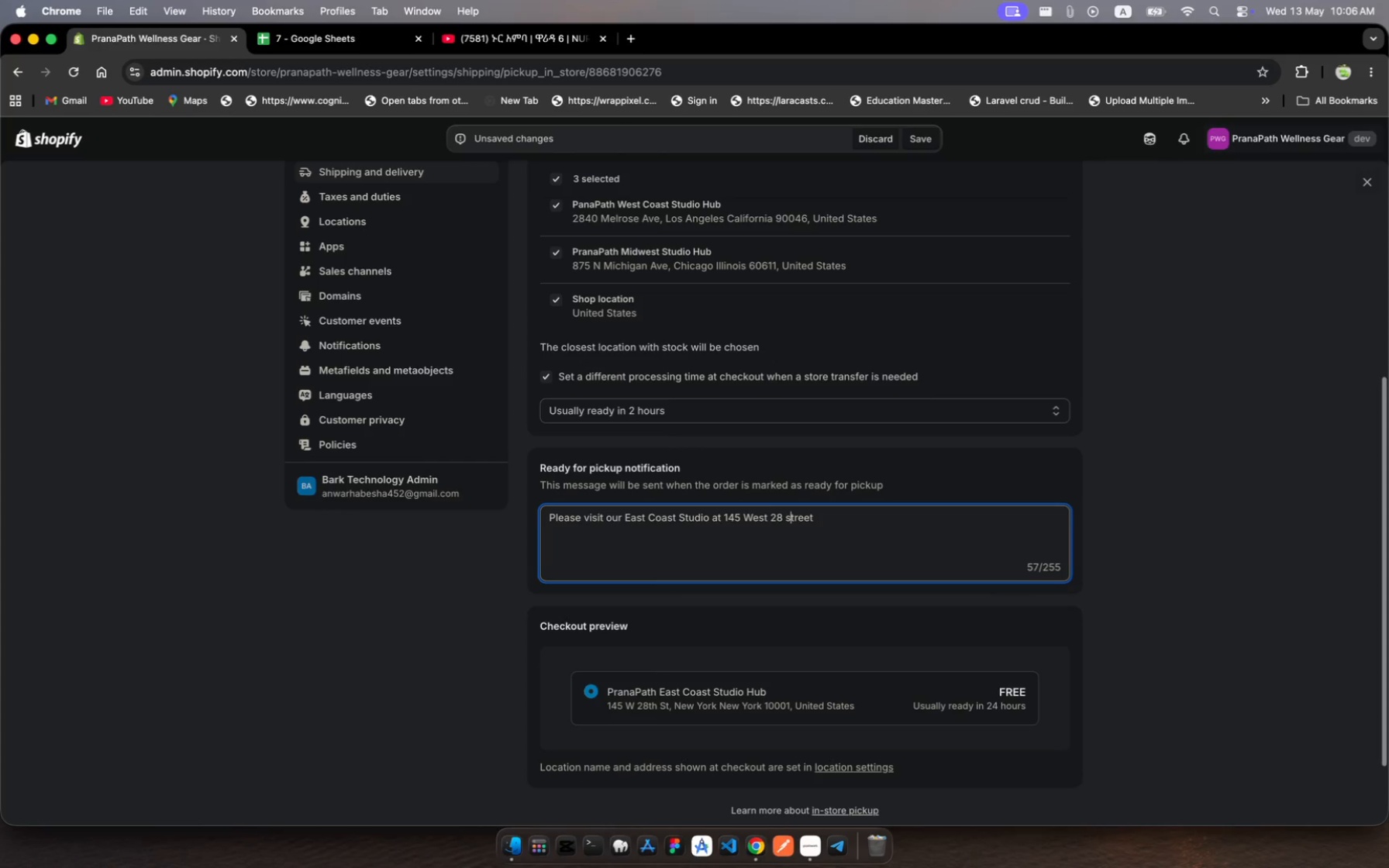 
key(ArrowLeft)
 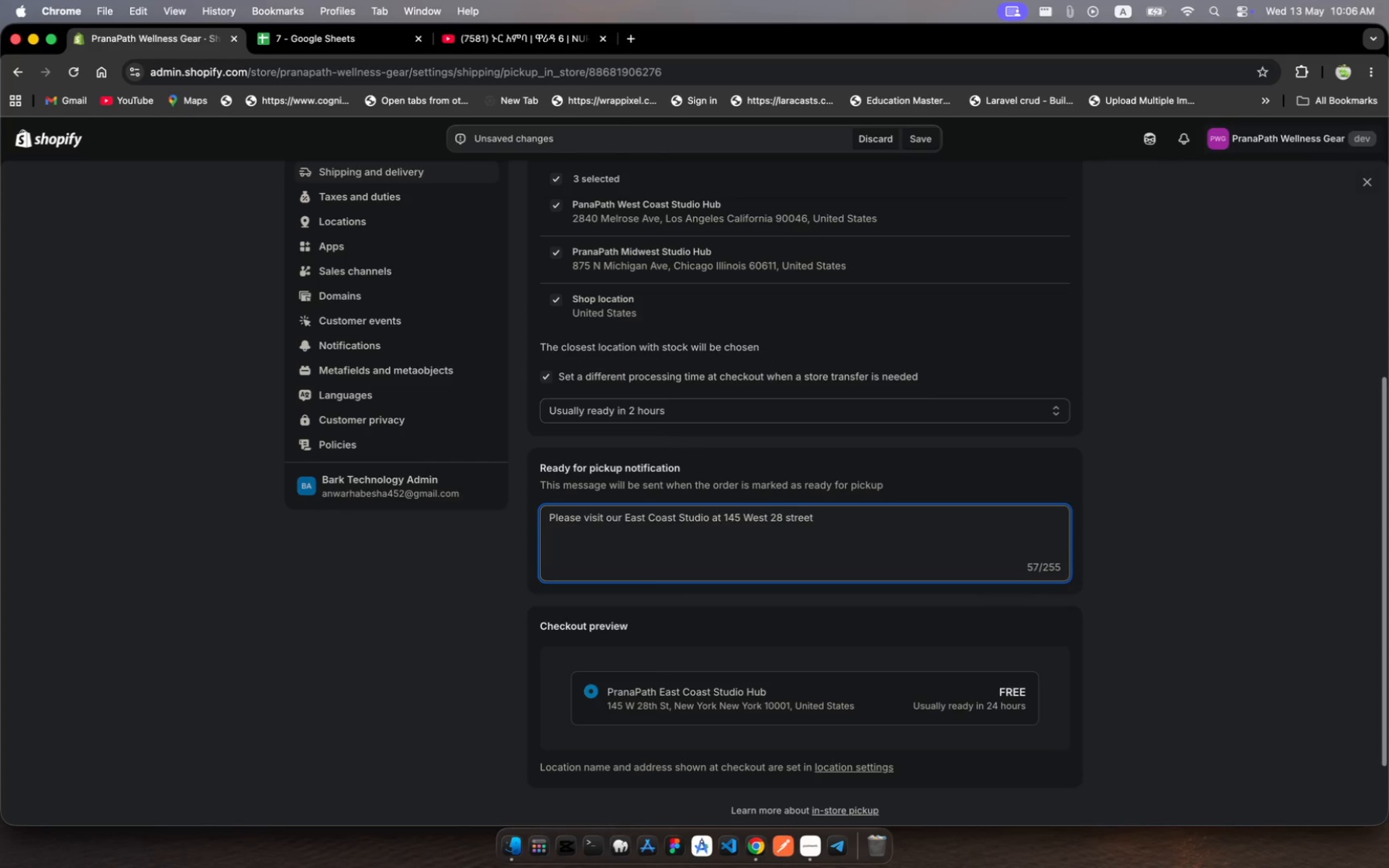 
key(Backspace)
 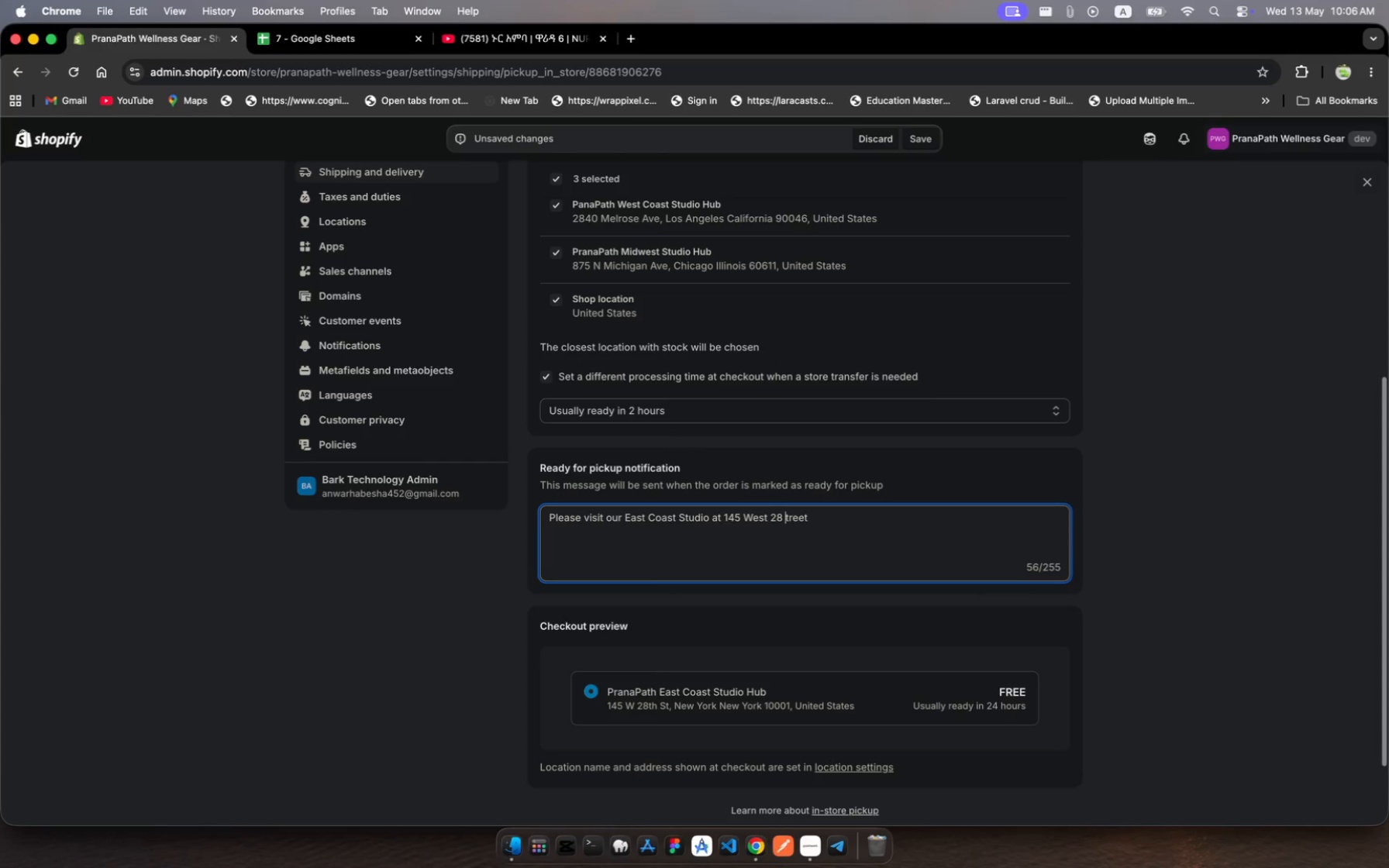 
key(Shift+S)
 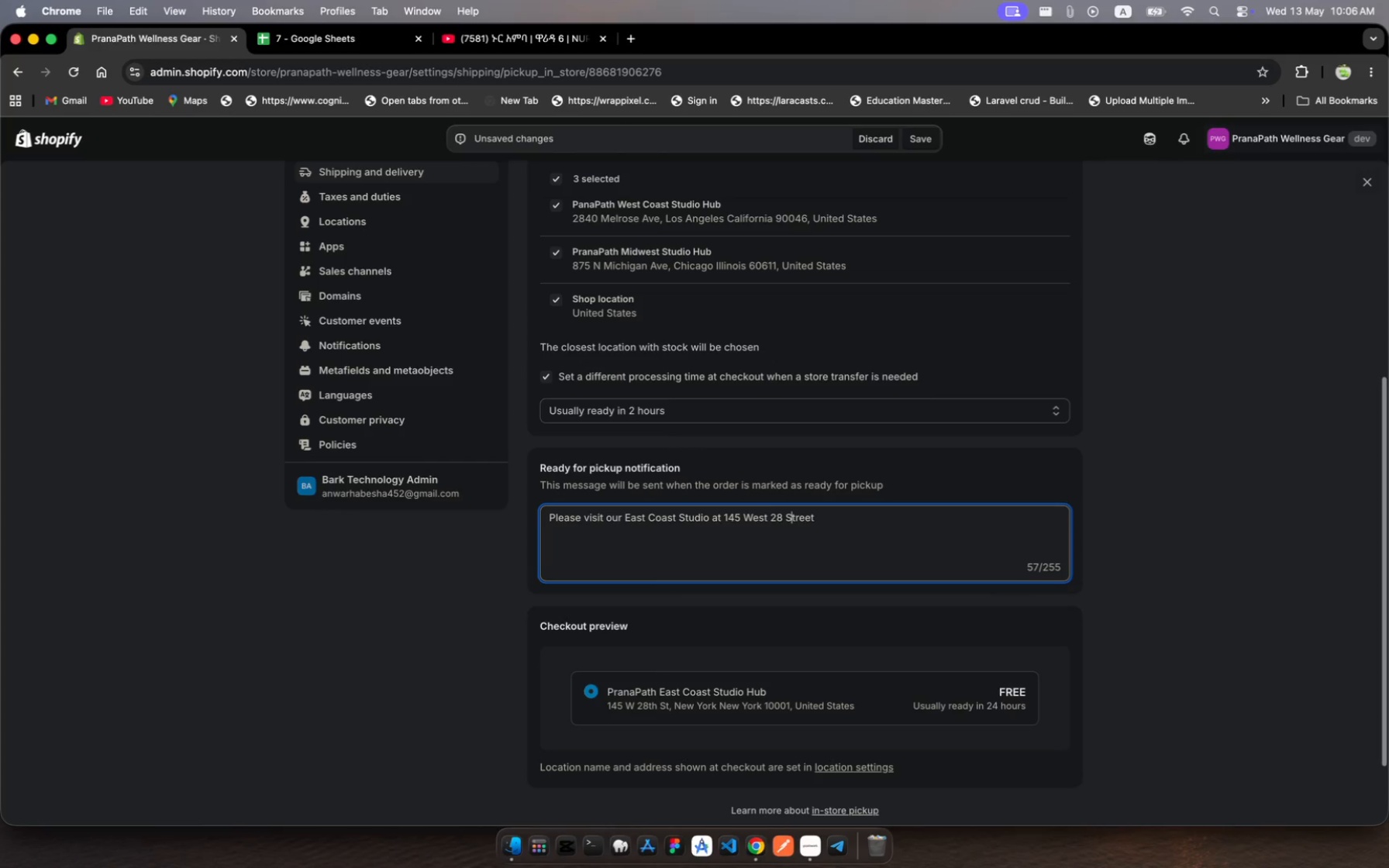 
hold_key(key=ArrowRight, duration=1.02)
 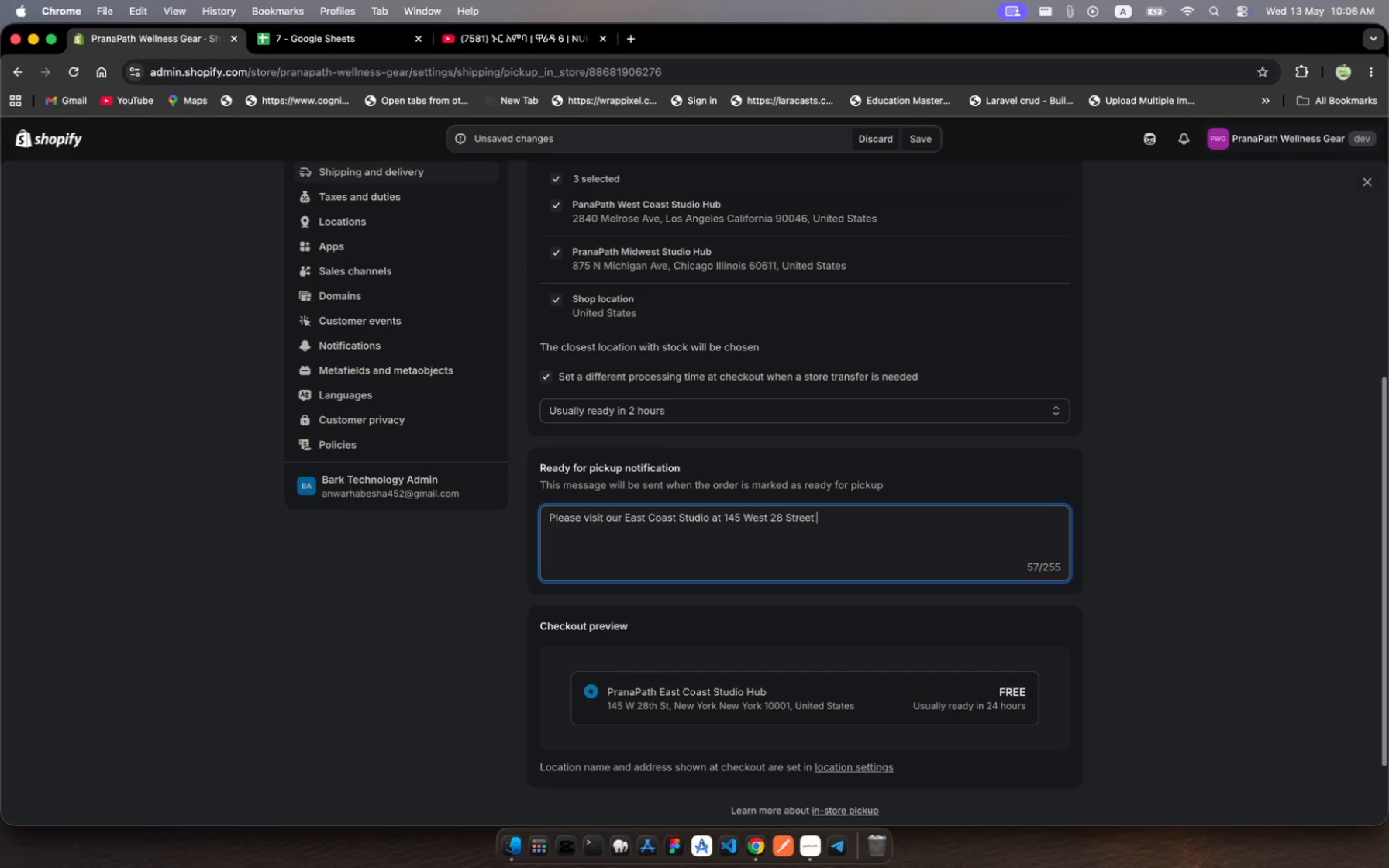 
key(Backspace)
type(, New York NY. Bring)
 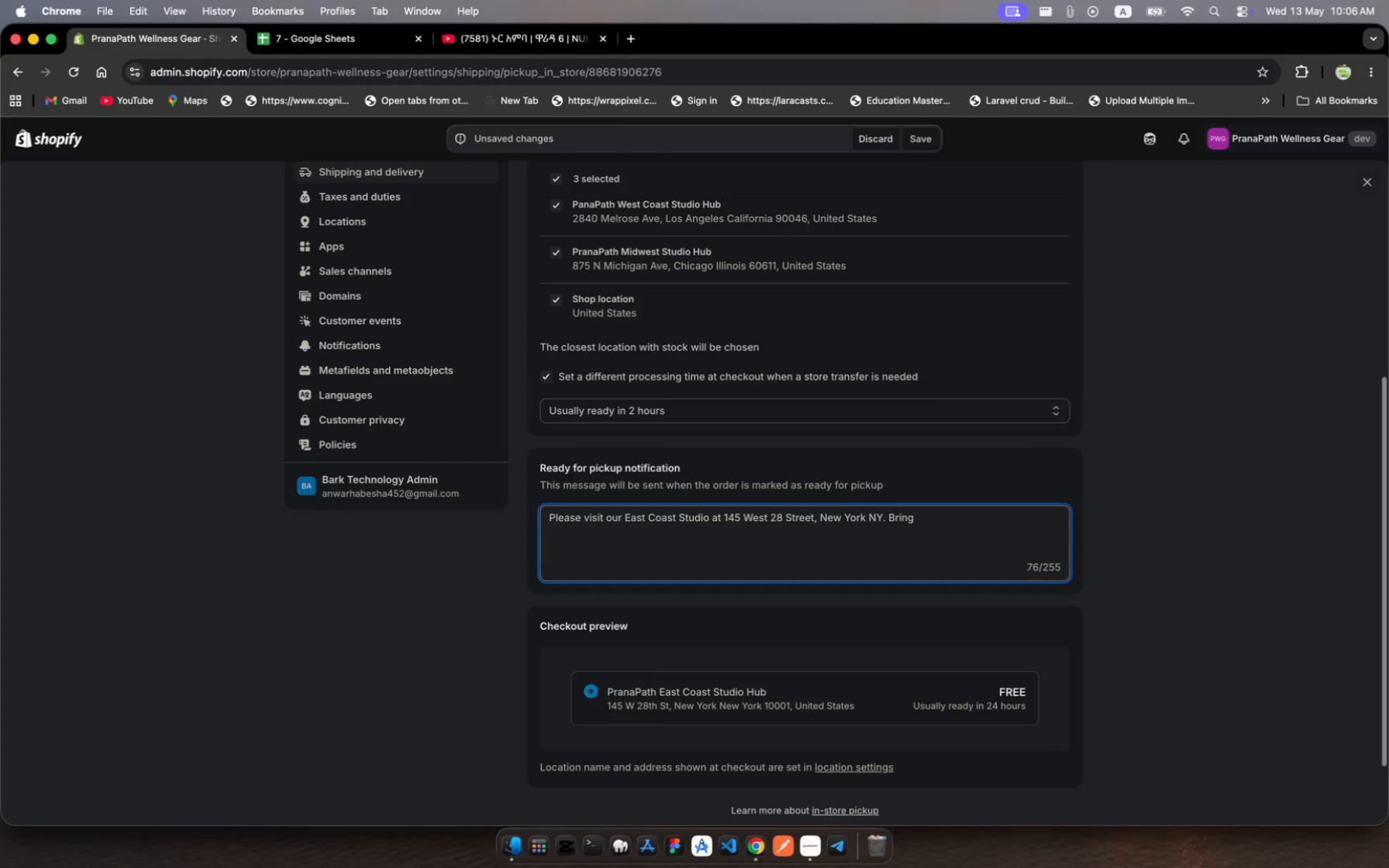 
wait(5.9)
 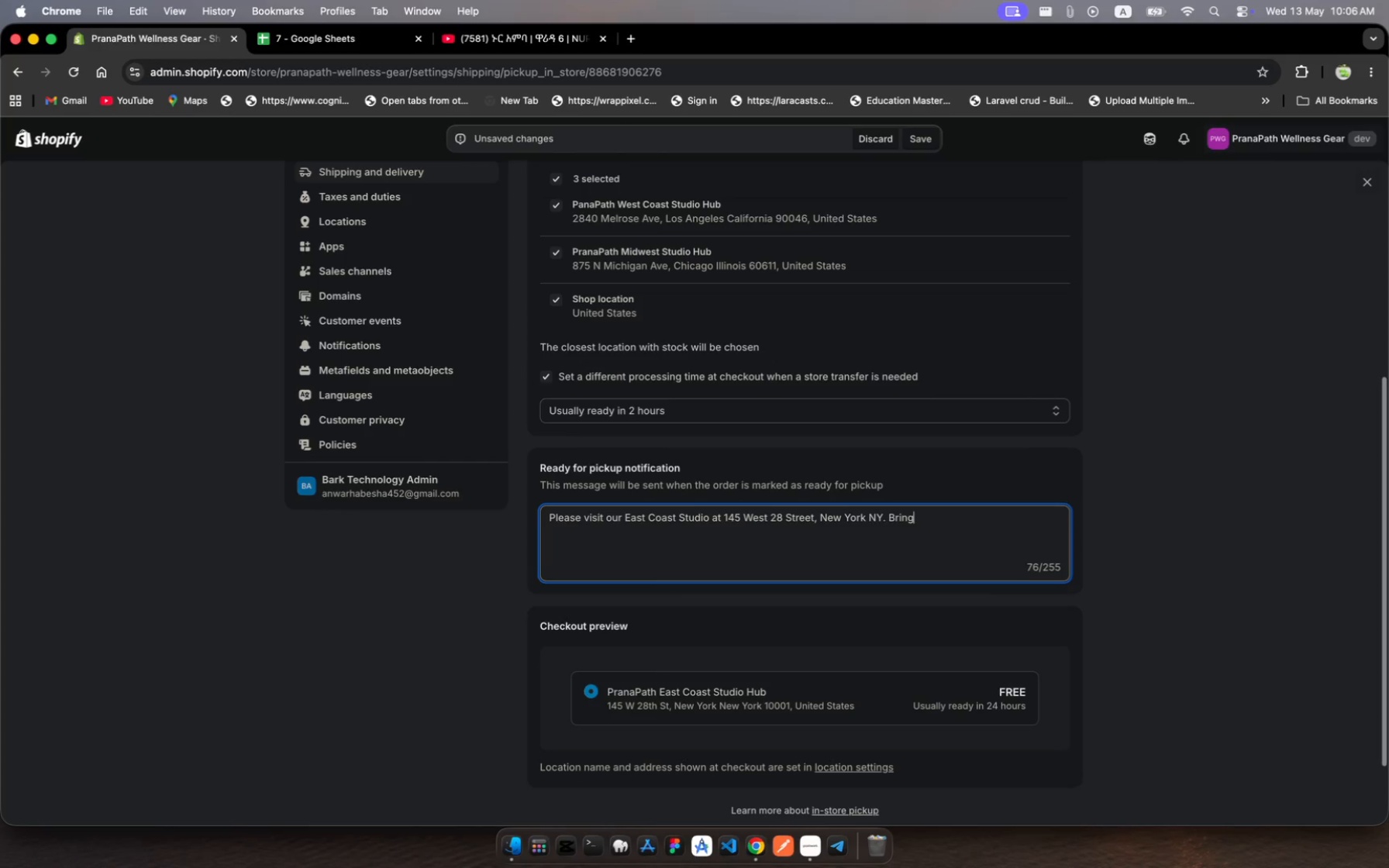 
type( your order confirmaton)
 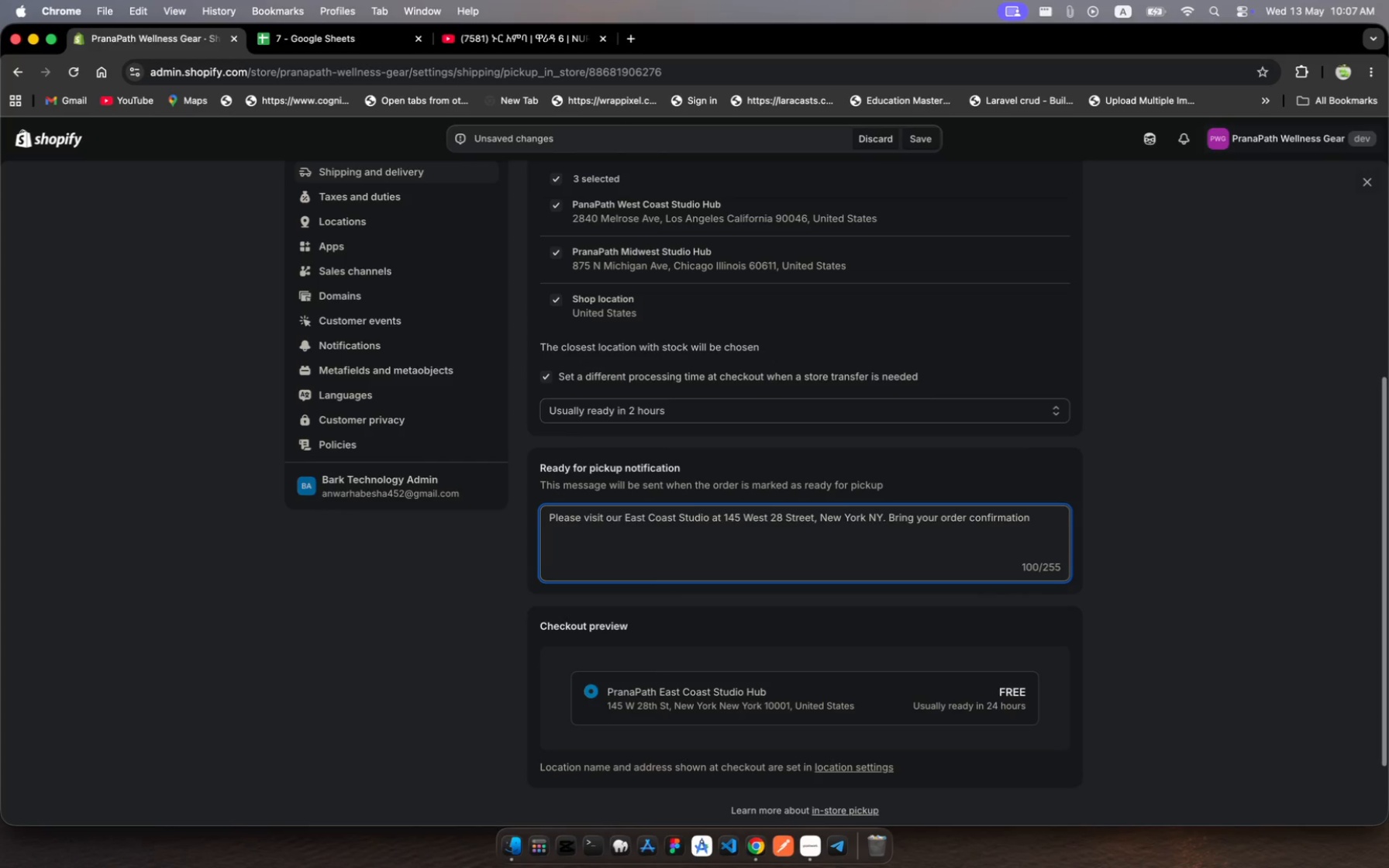 
key(Period)
 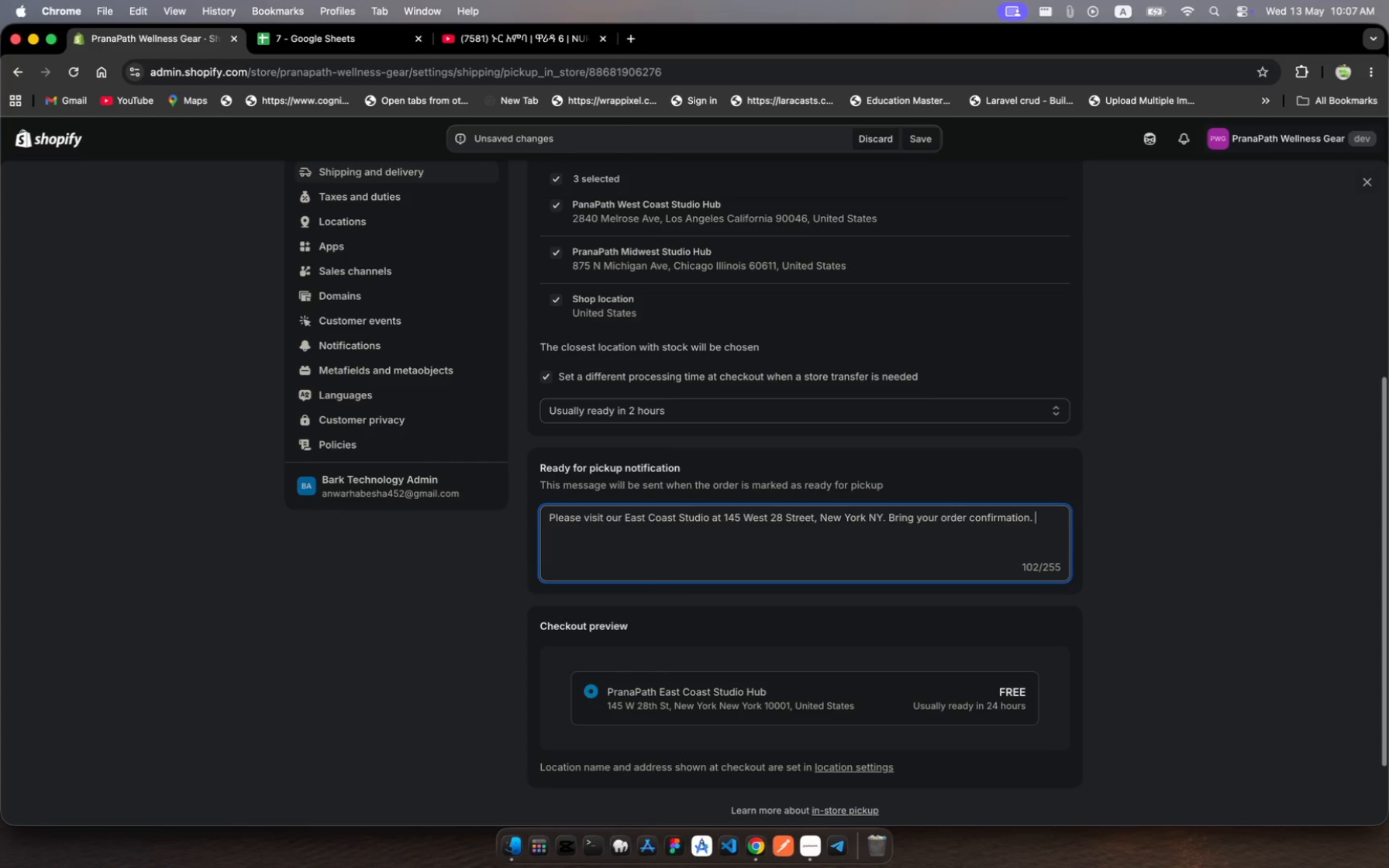 
key(Space)
 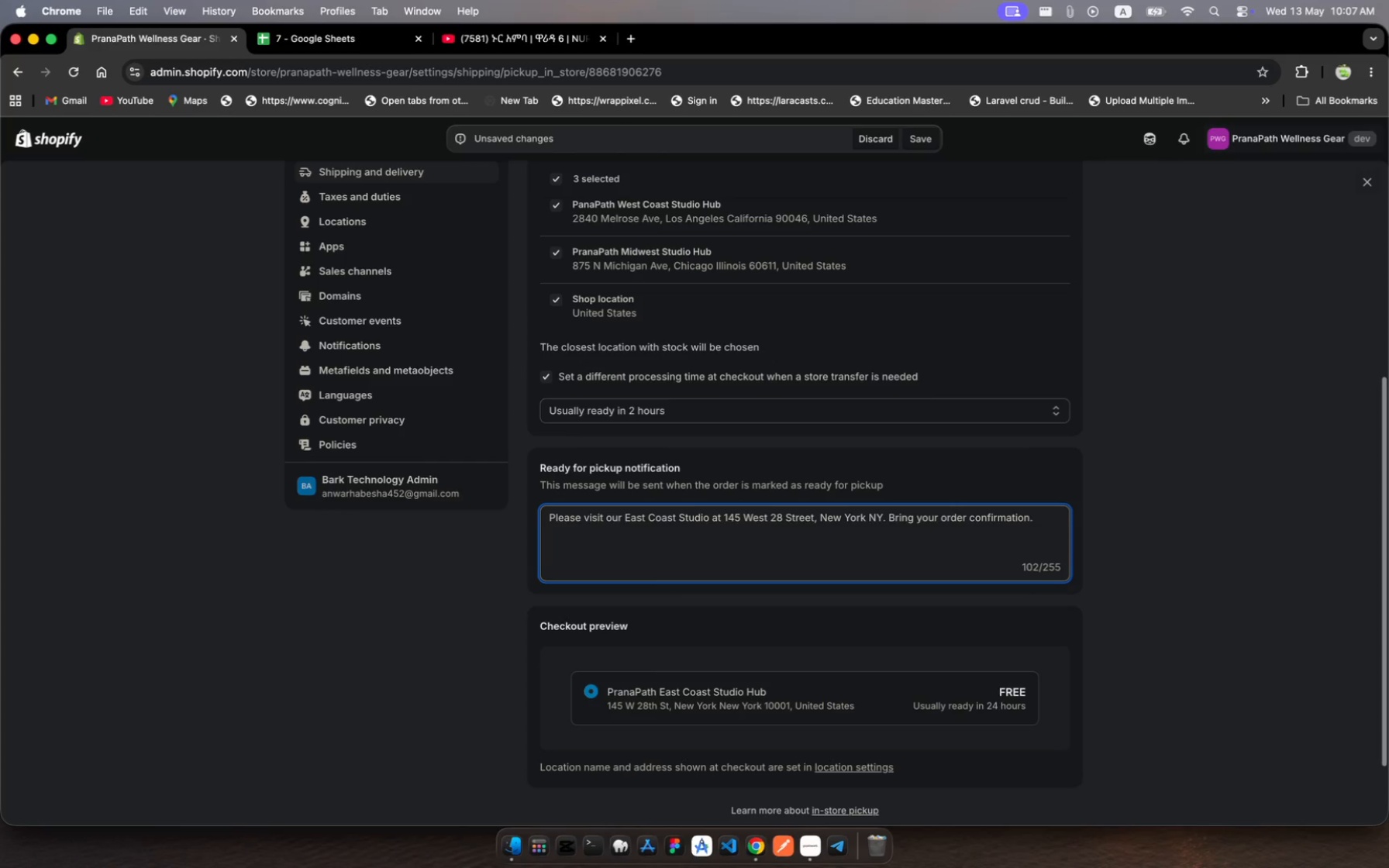 
type(Studo)
 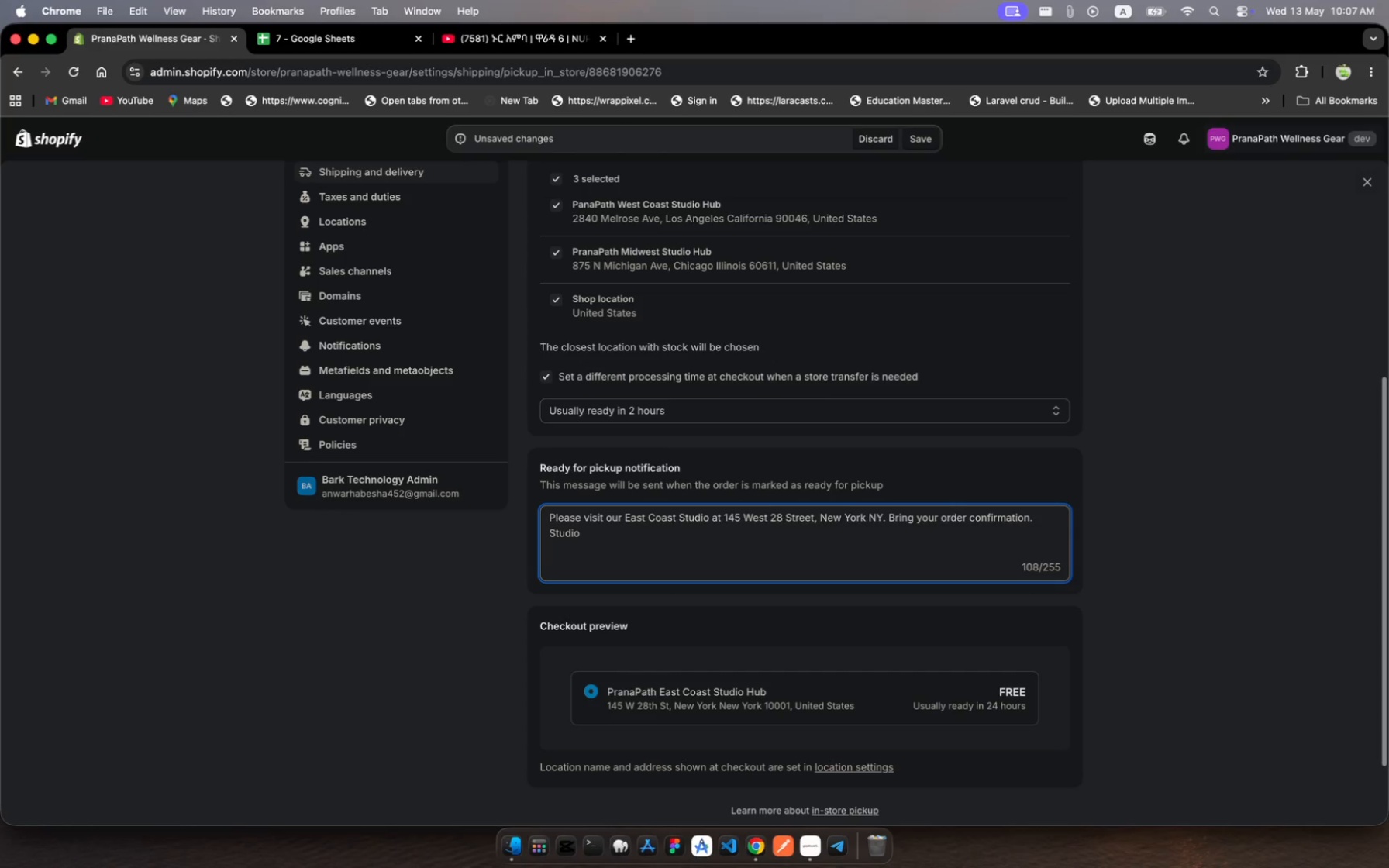 
hold_key(key=I, duration=0.31)
 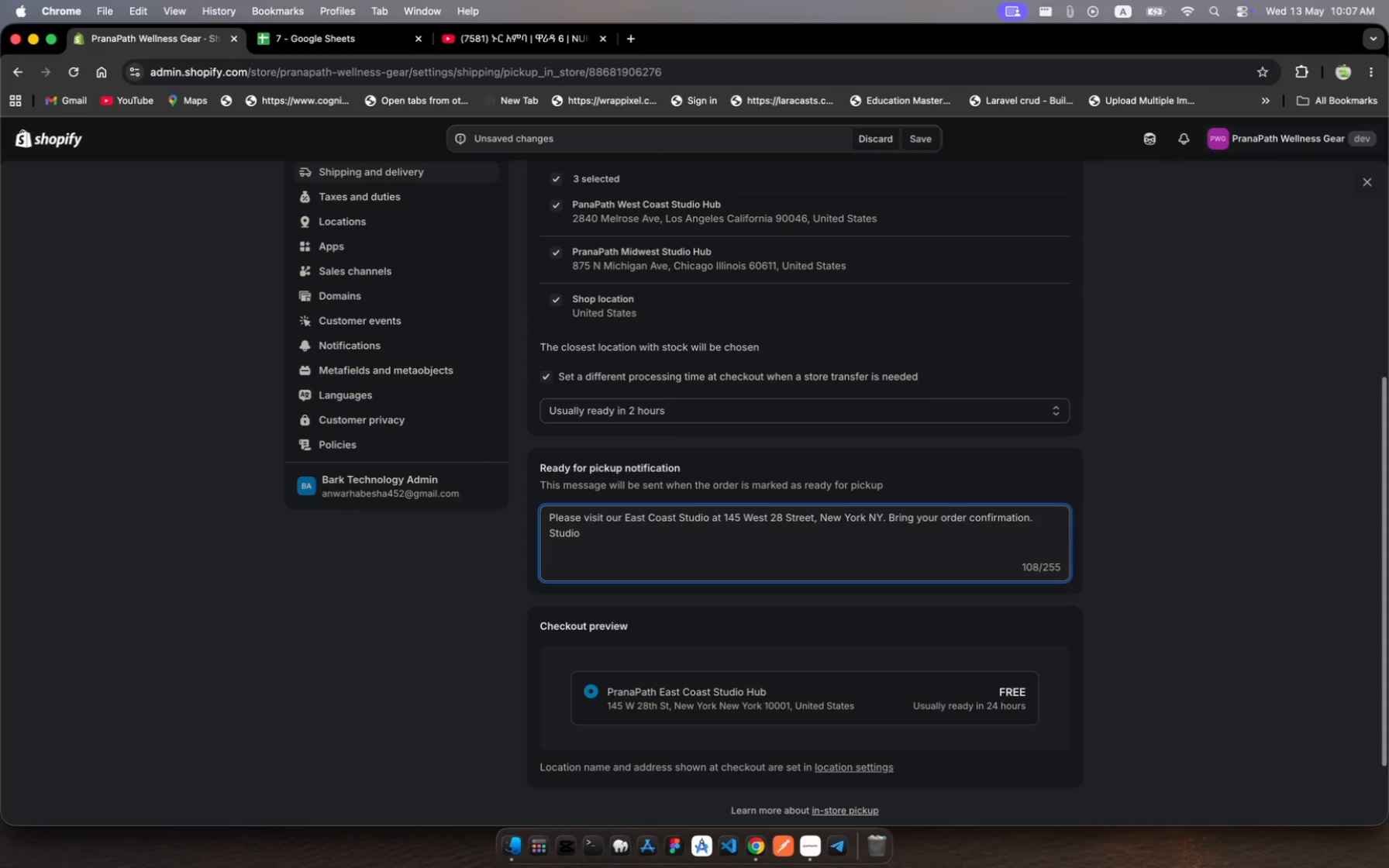 
type( hours)
 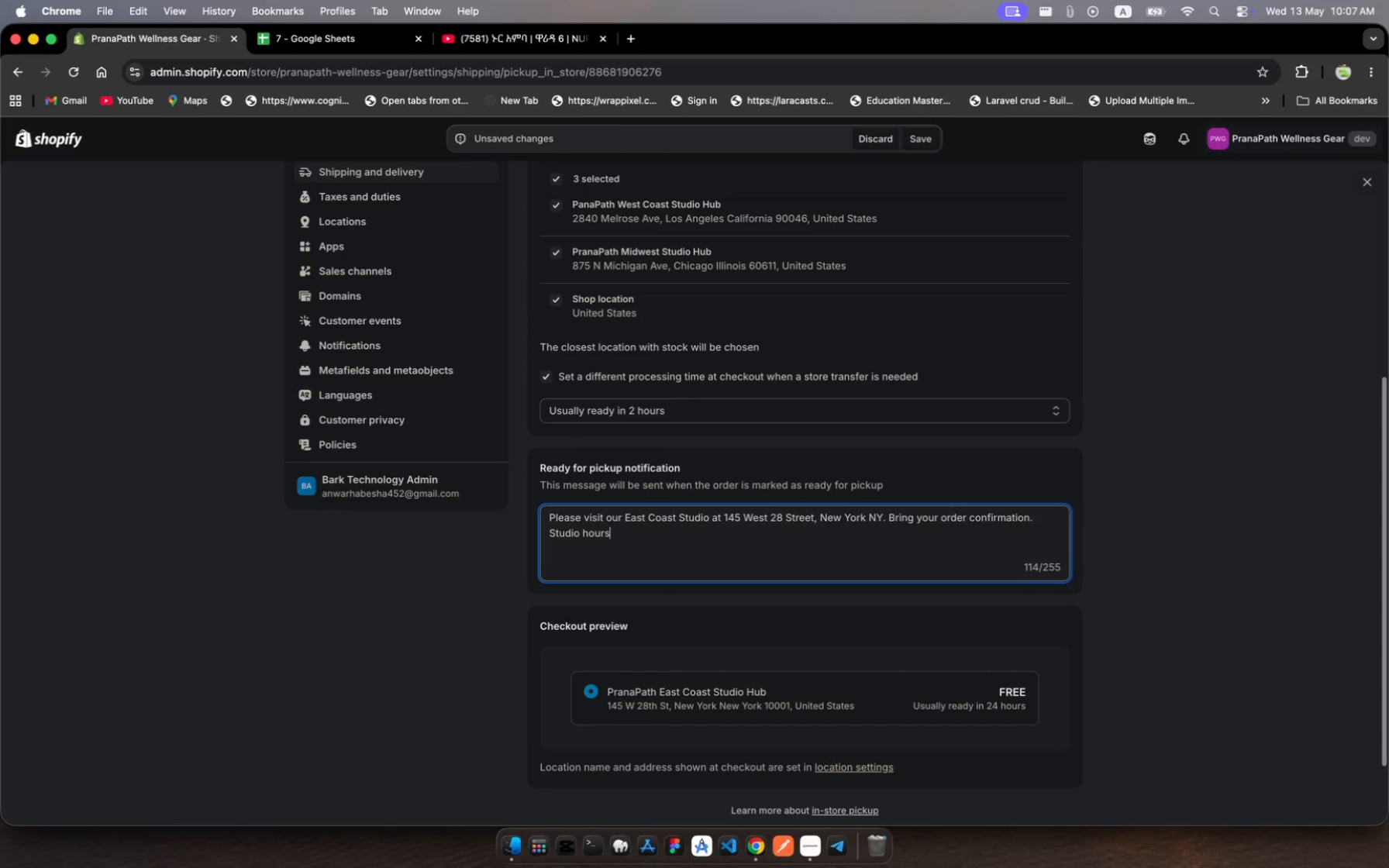 
wait(6.72)
 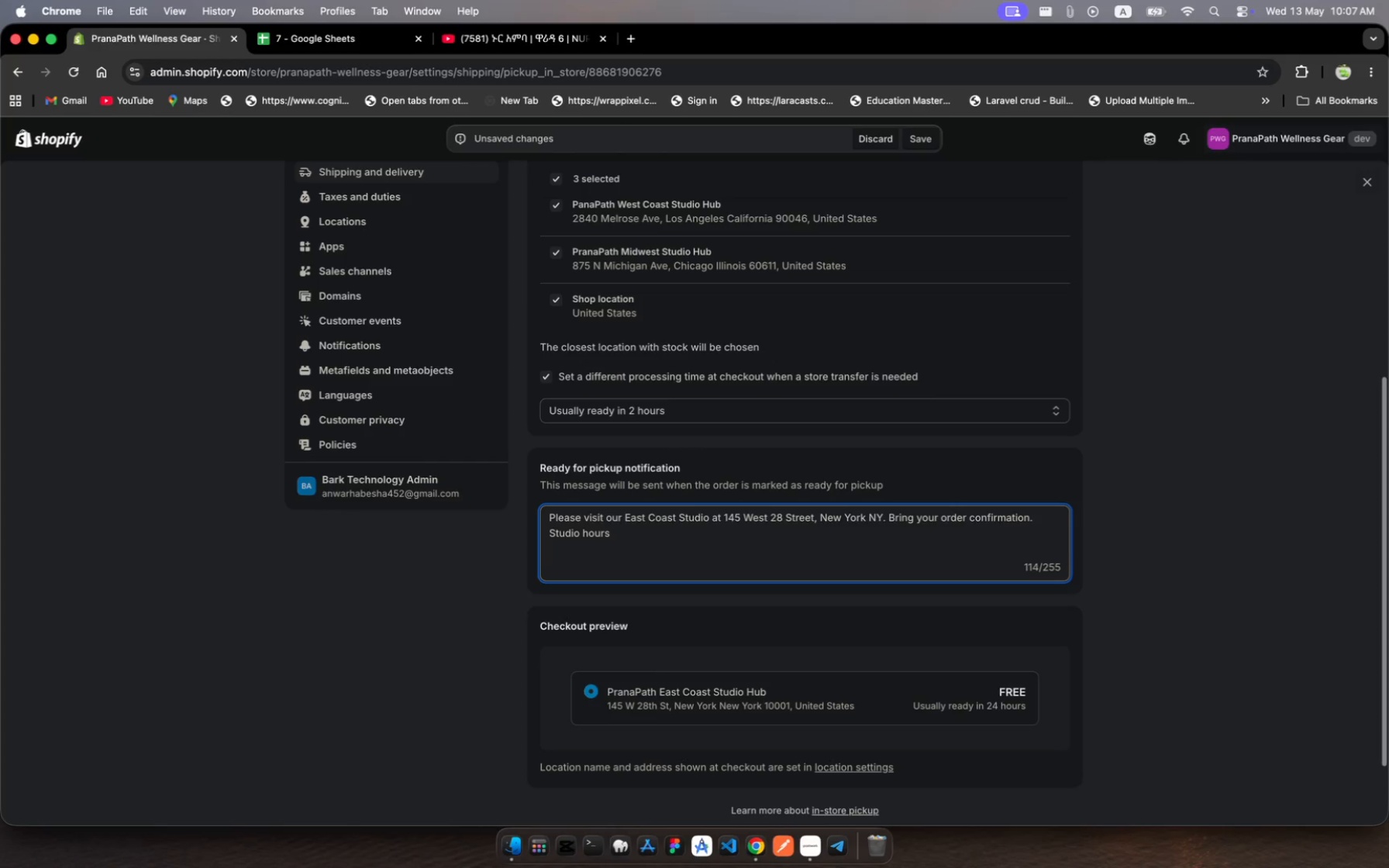 
key(Shift+Semicolon)
 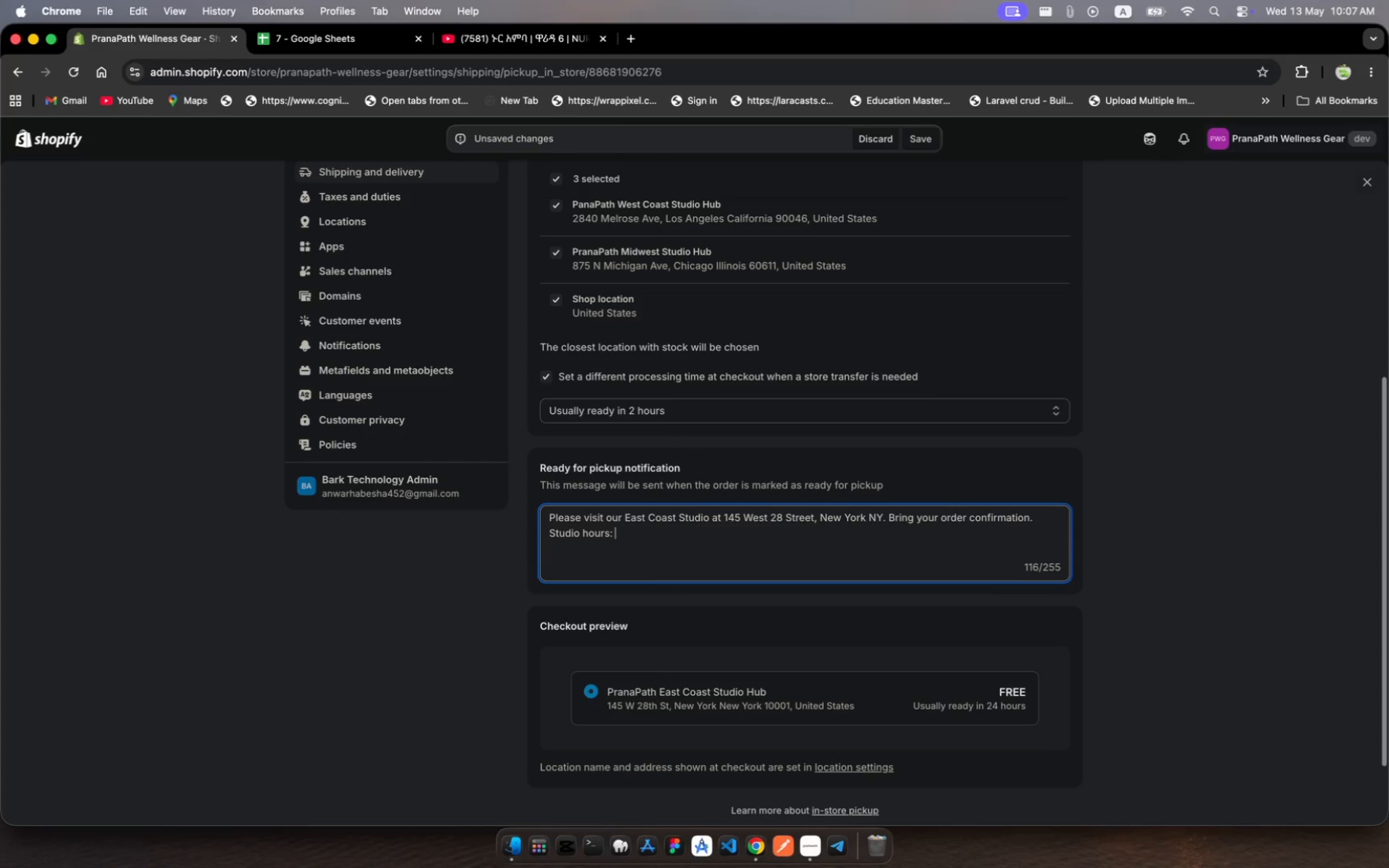 
key(Space)
 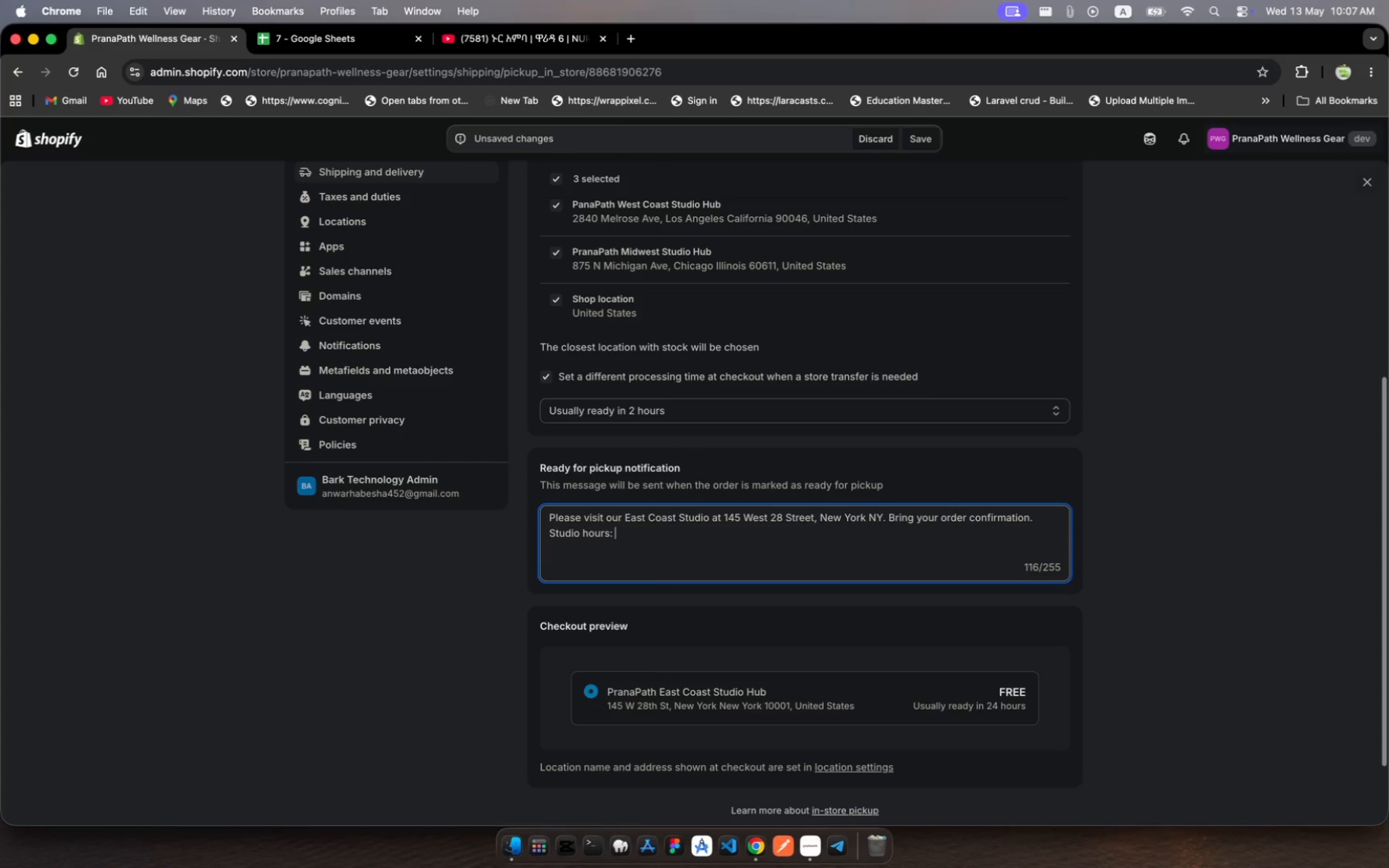 
type(Mon-Sat)
 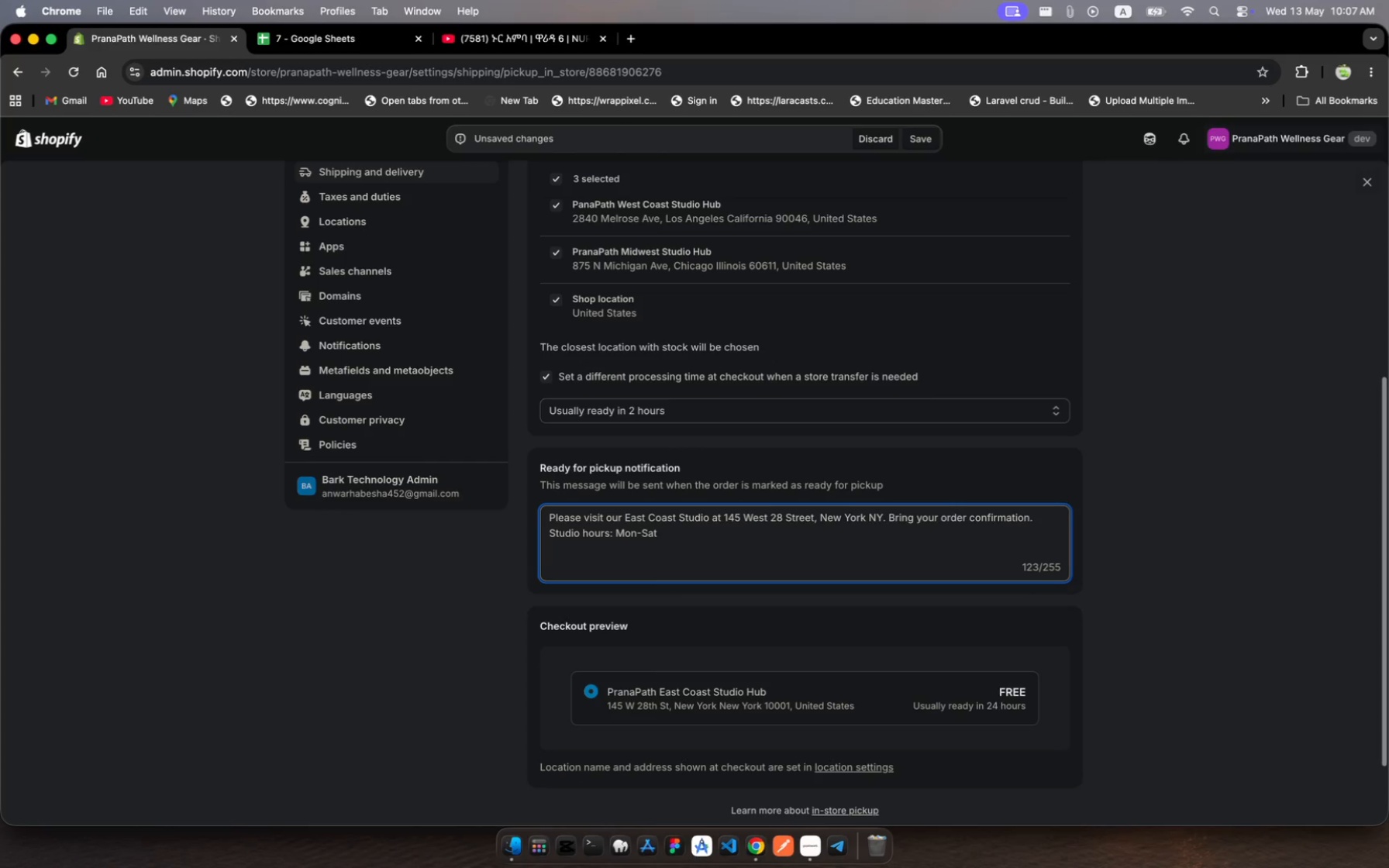 
type( 8Am)
key(Backspace)
type(M-7)
 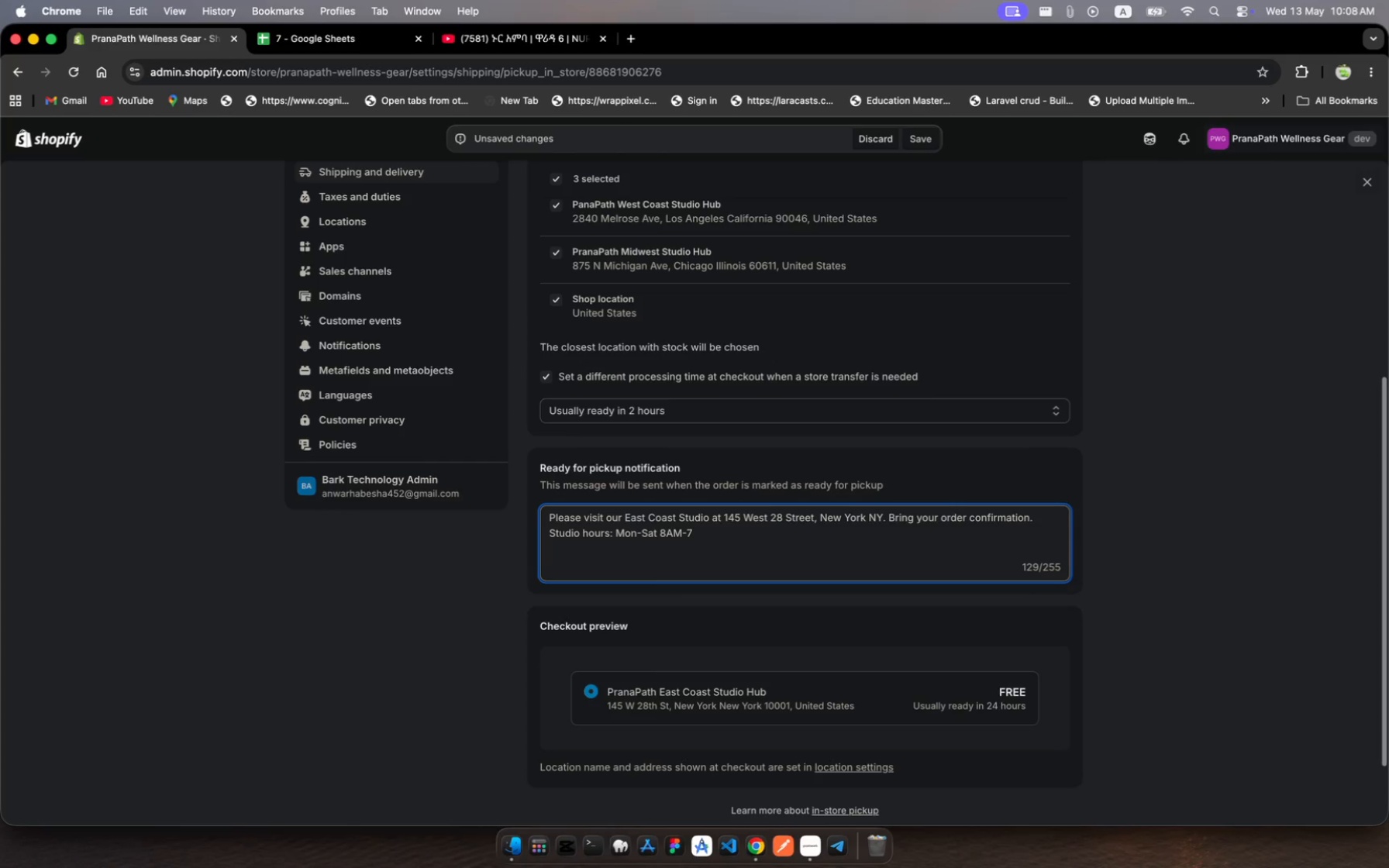 
type(p)
key(Backspace)
type(Pm EST.)
 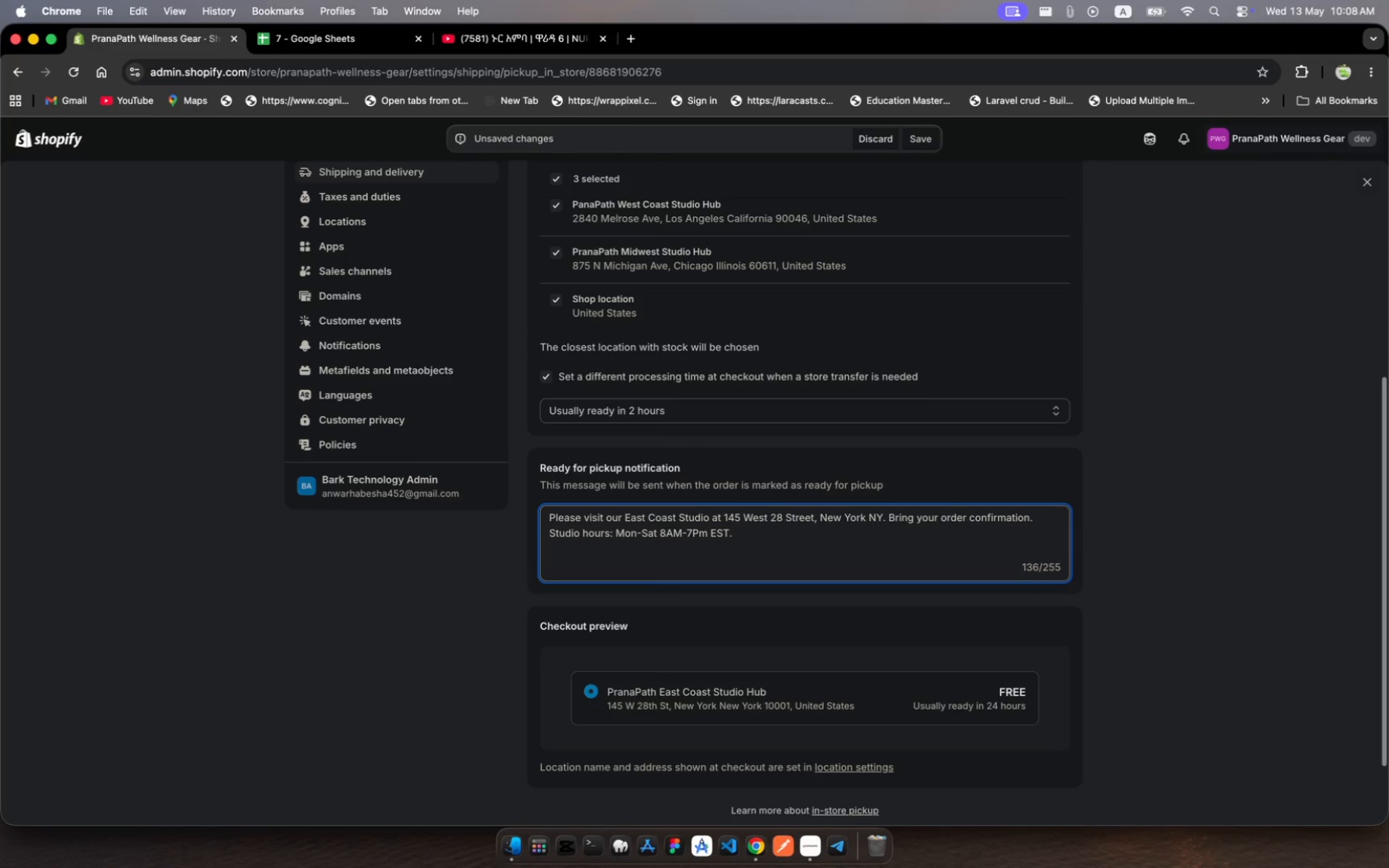 
key(Space)
 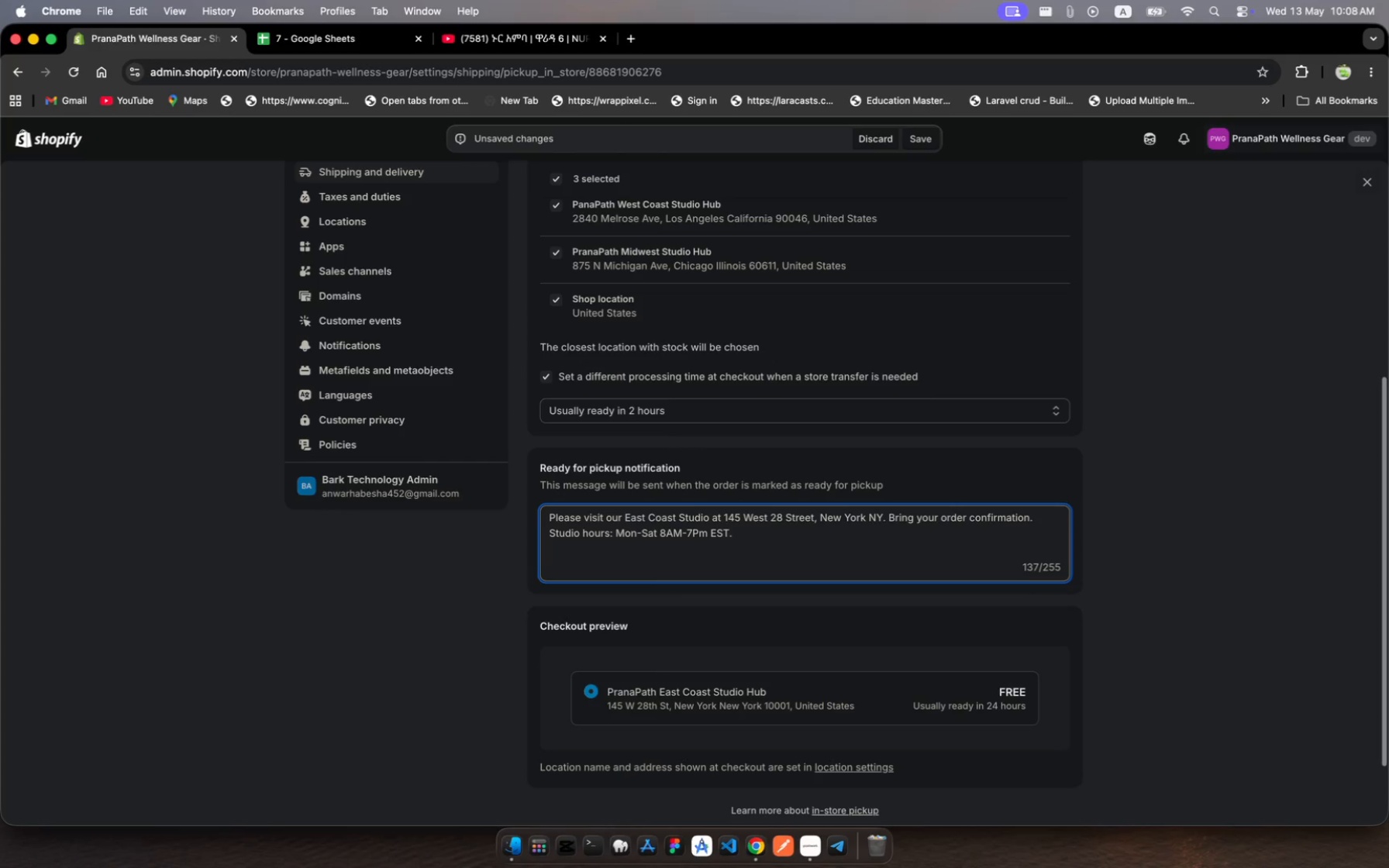 
wait(5.21)
 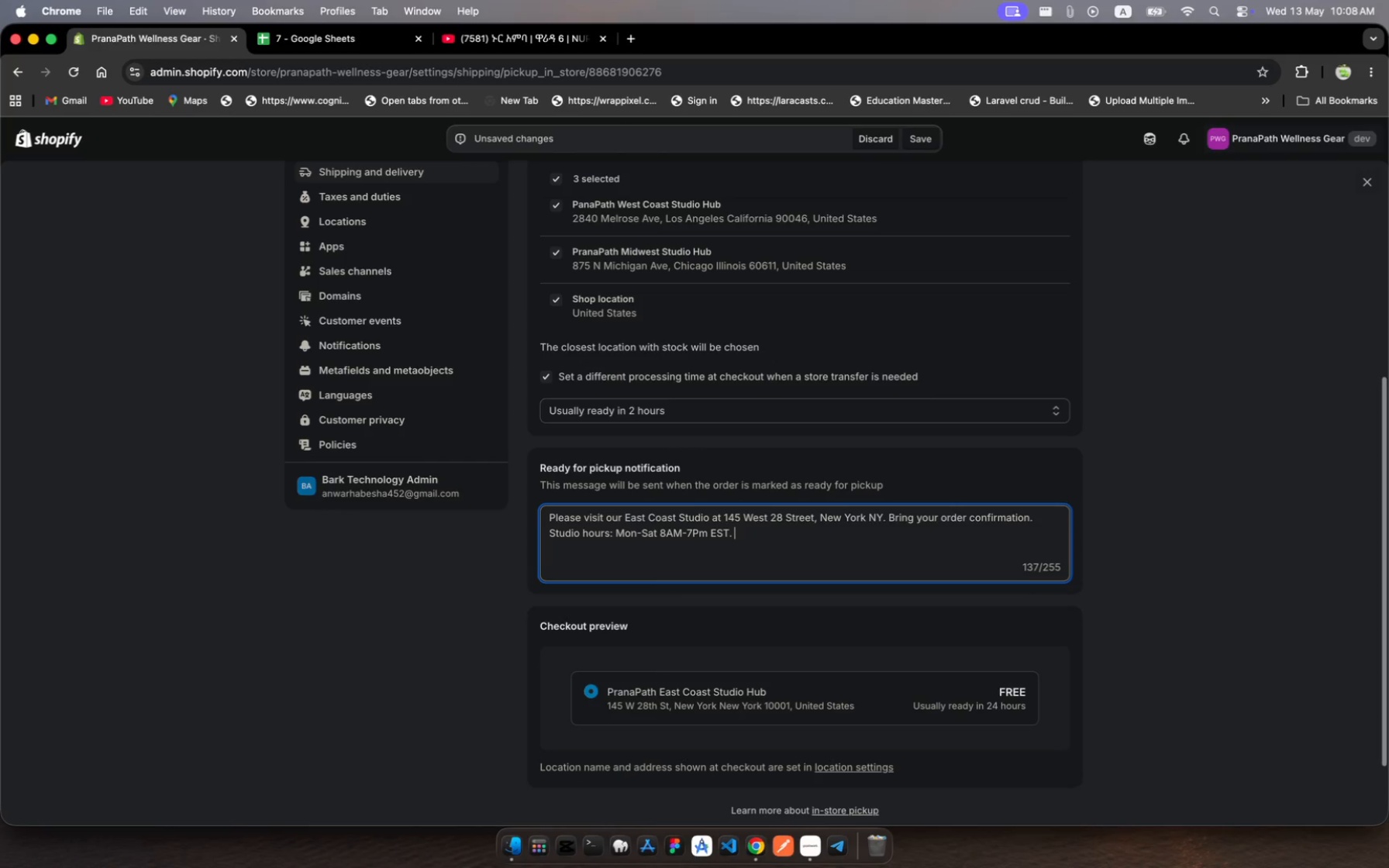 
key(Shift+Backslash)
 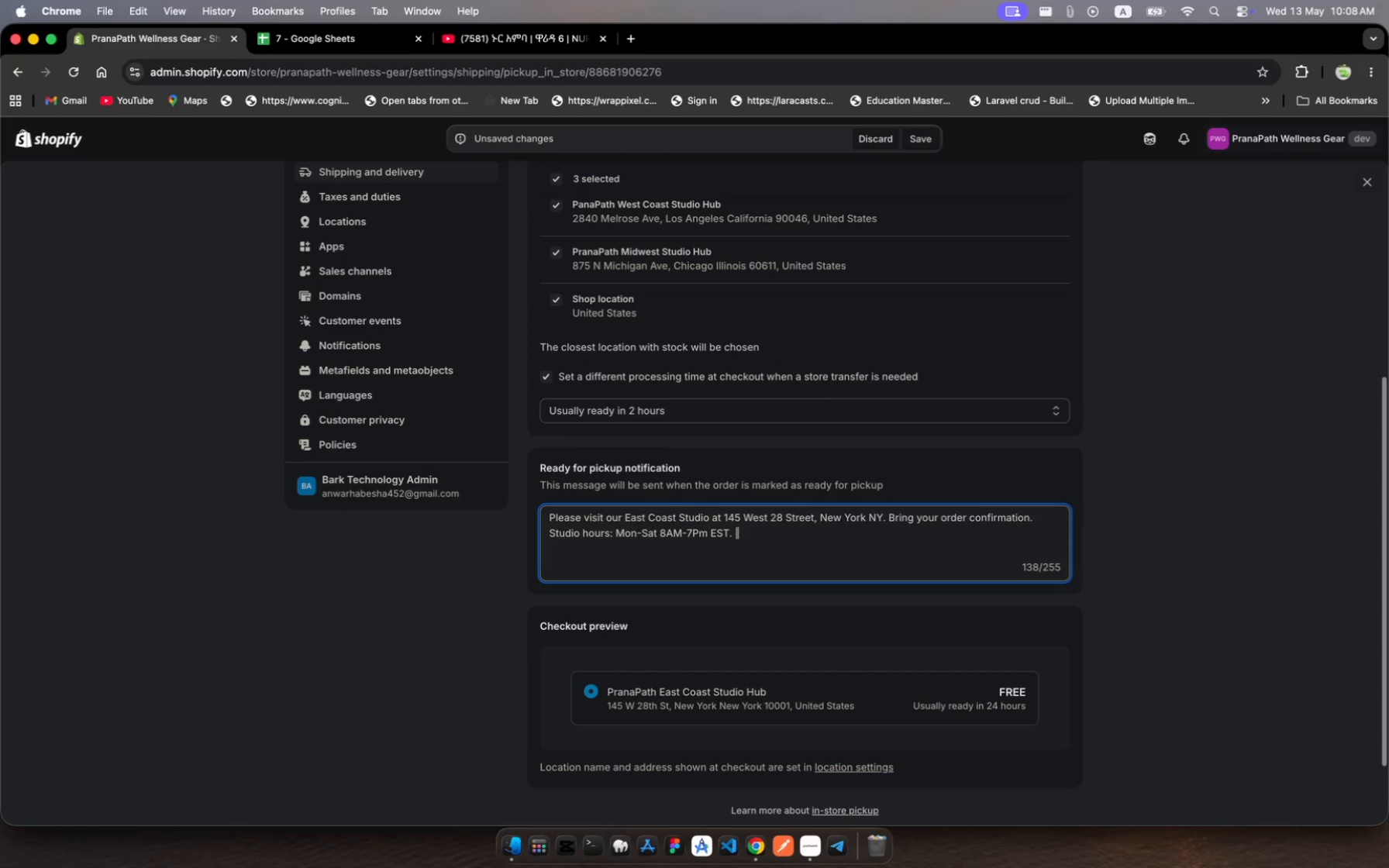 
wait(7.09)
 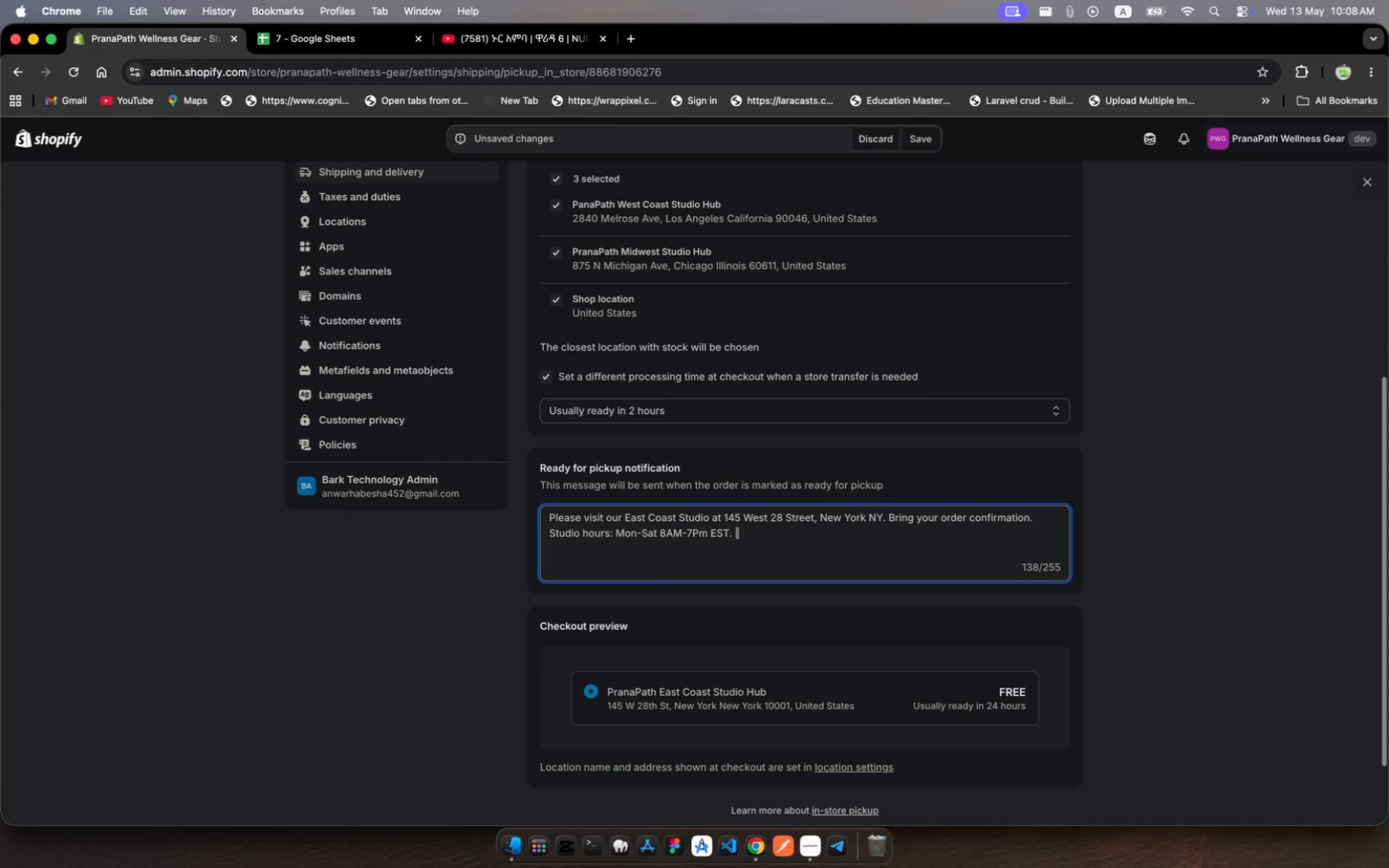 
type(Ready fr pikup)
 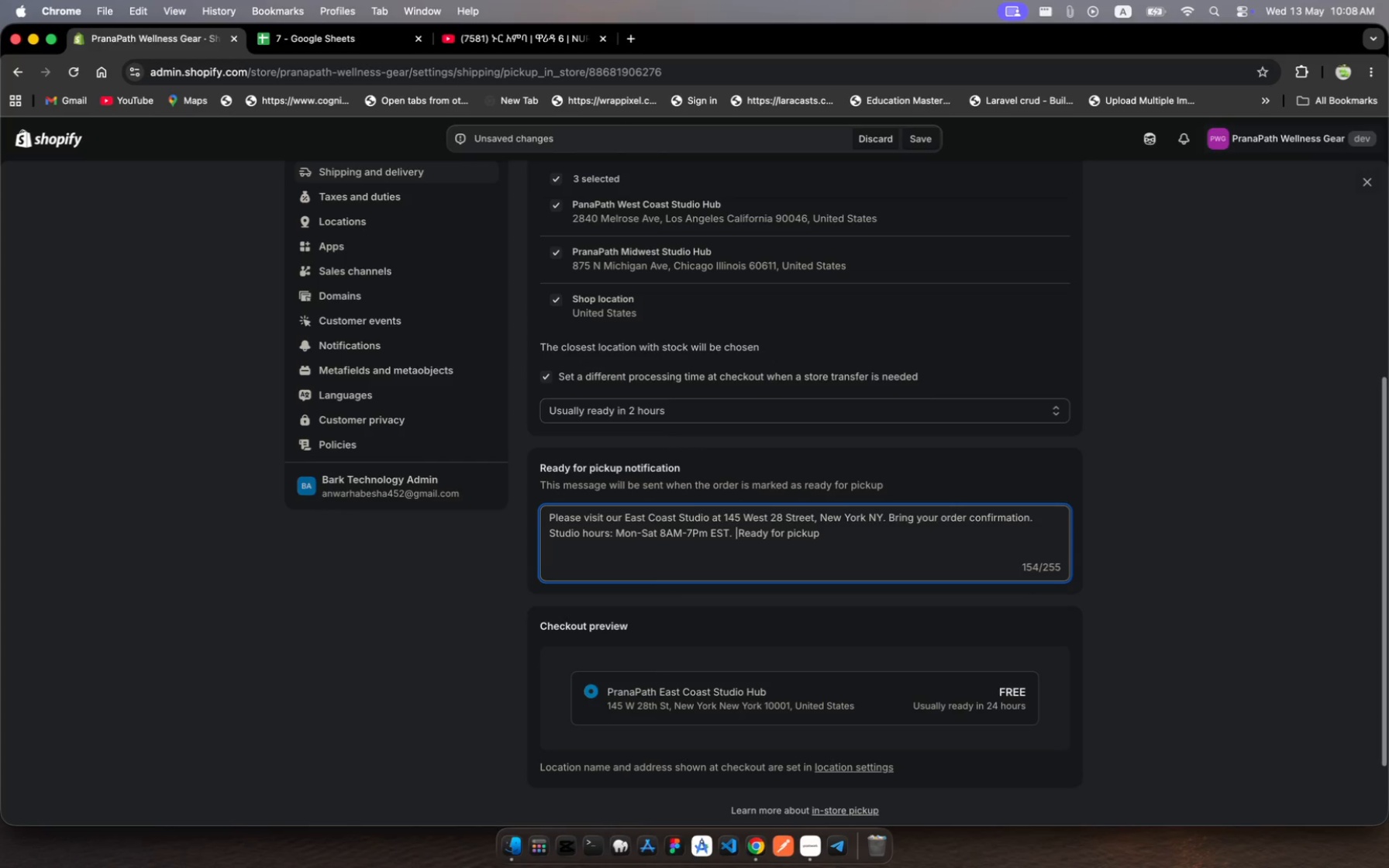 
hold_key(key=O, duration=0.35)
 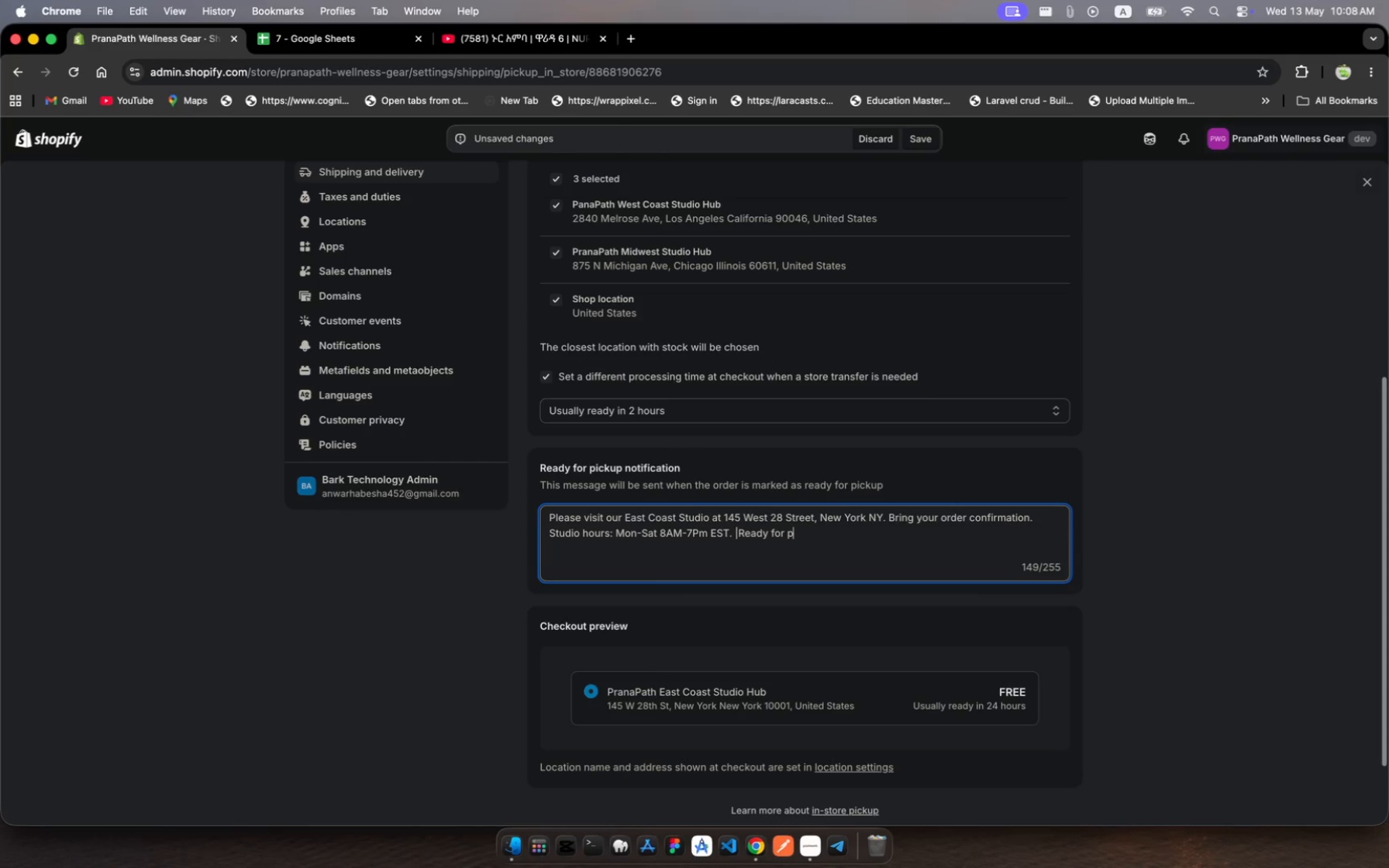 
hold_key(key=C, duration=0.35)
 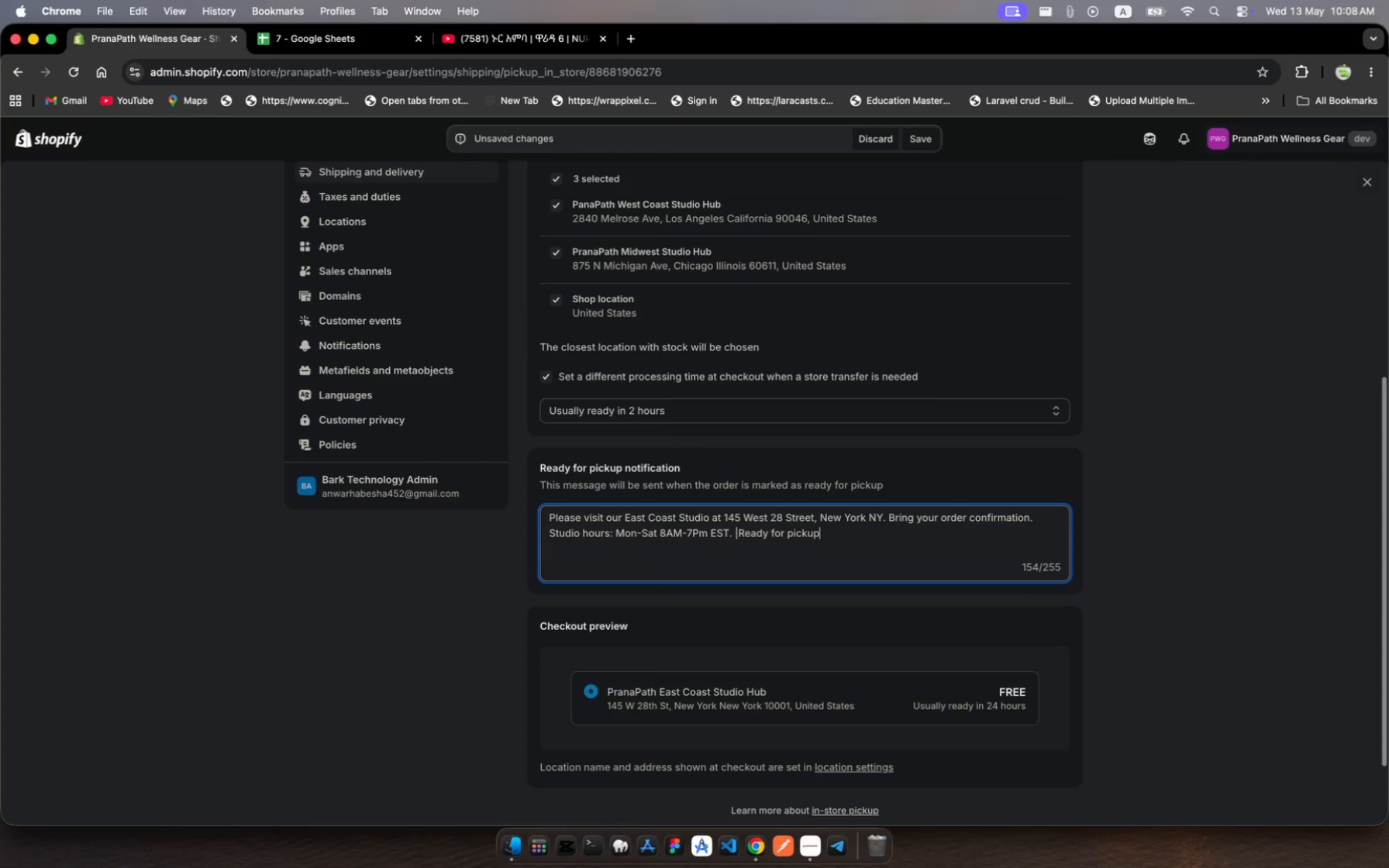 
hold_key(key=ShiftRight, duration=0.4)
 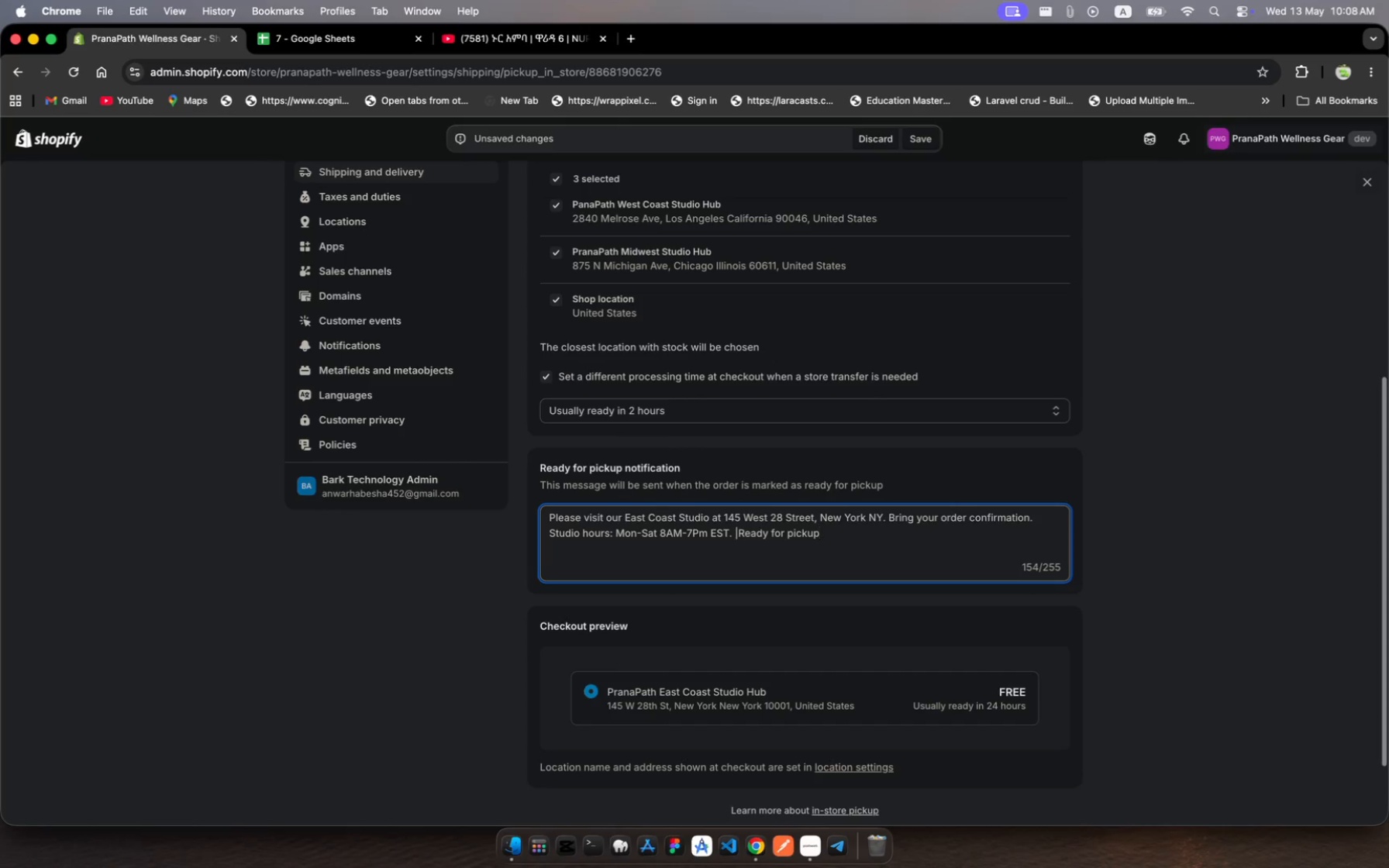 
key(Shift+Backslash)
 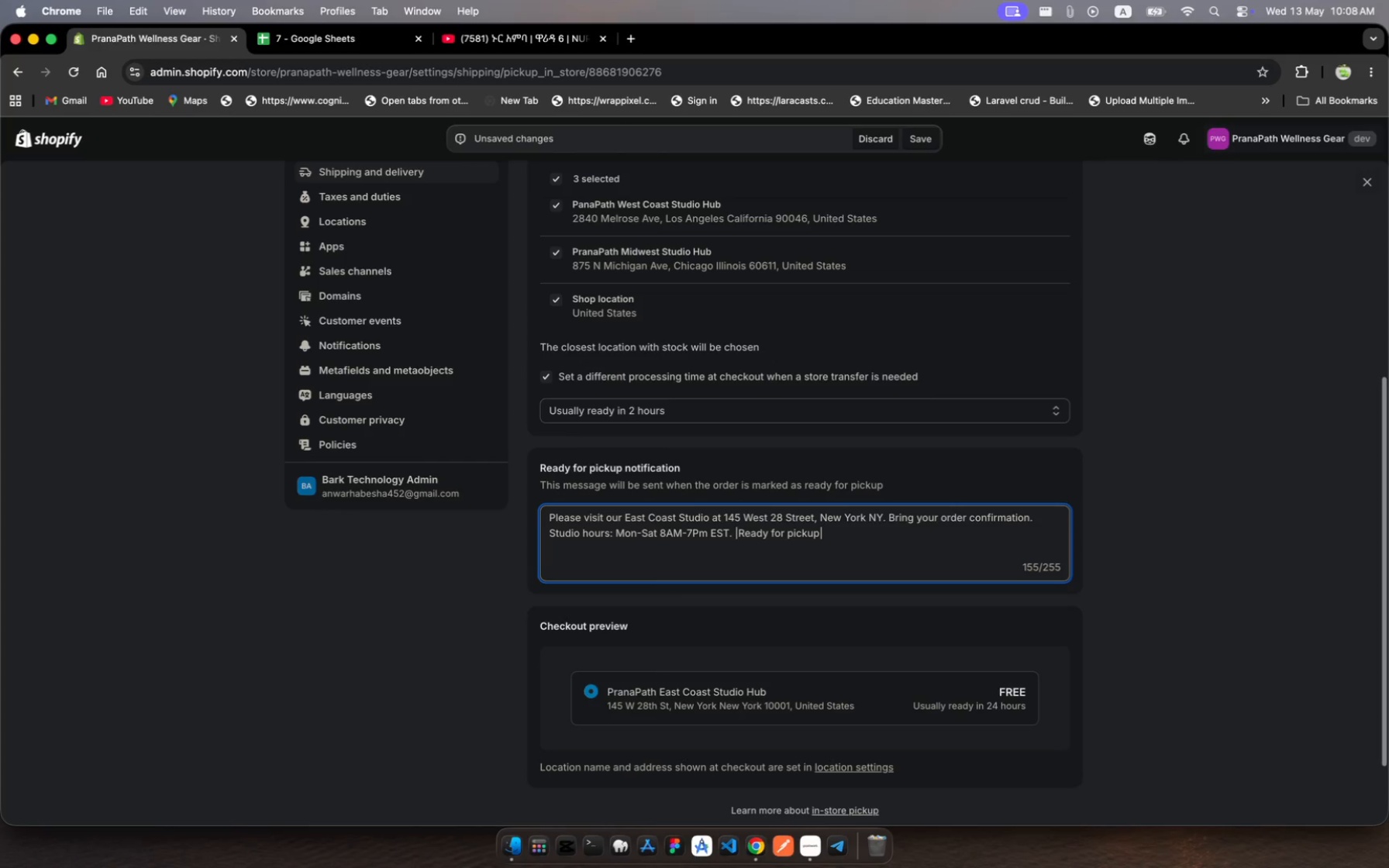 
type( Within 2 hours)
 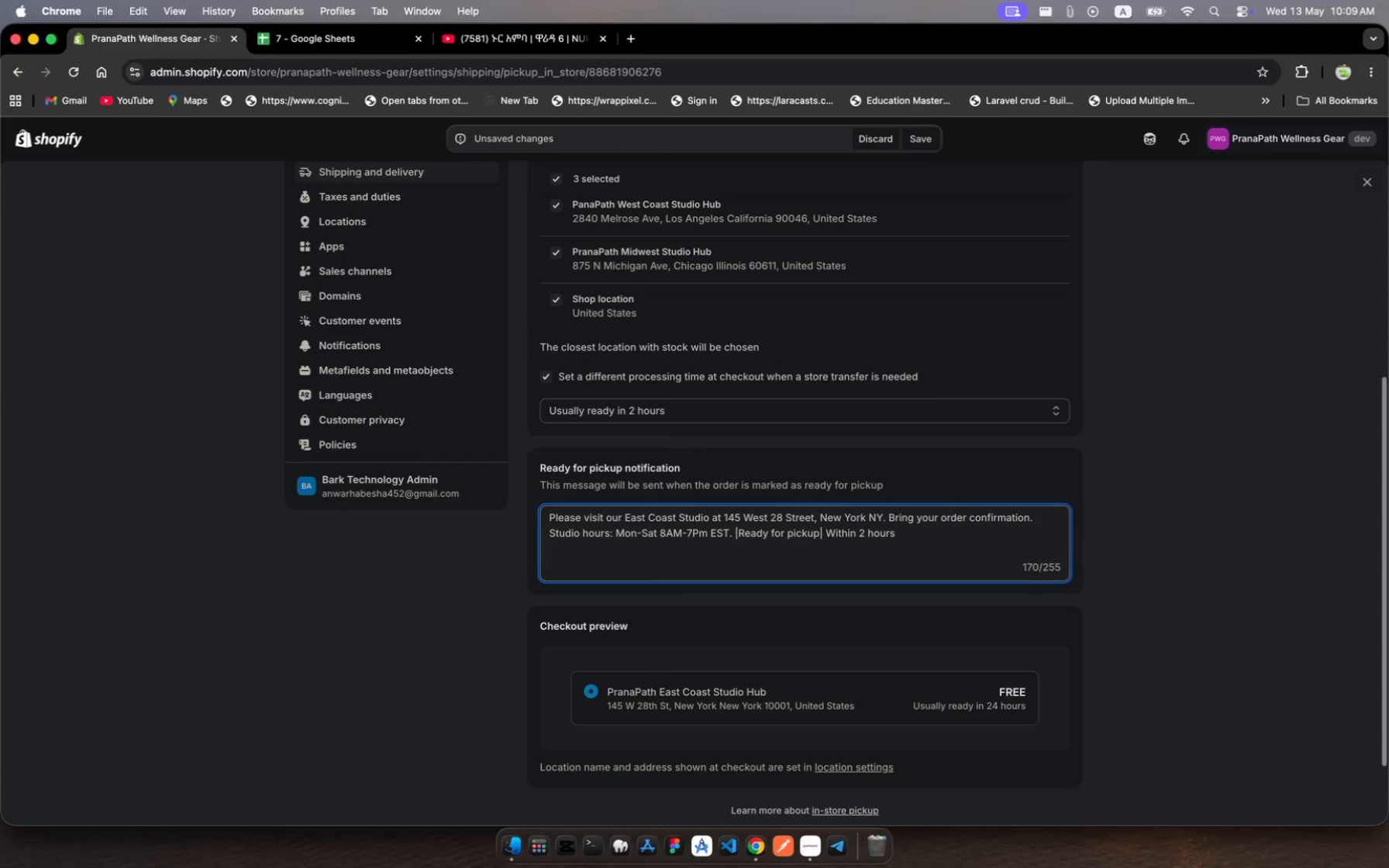 
wait(5.03)
 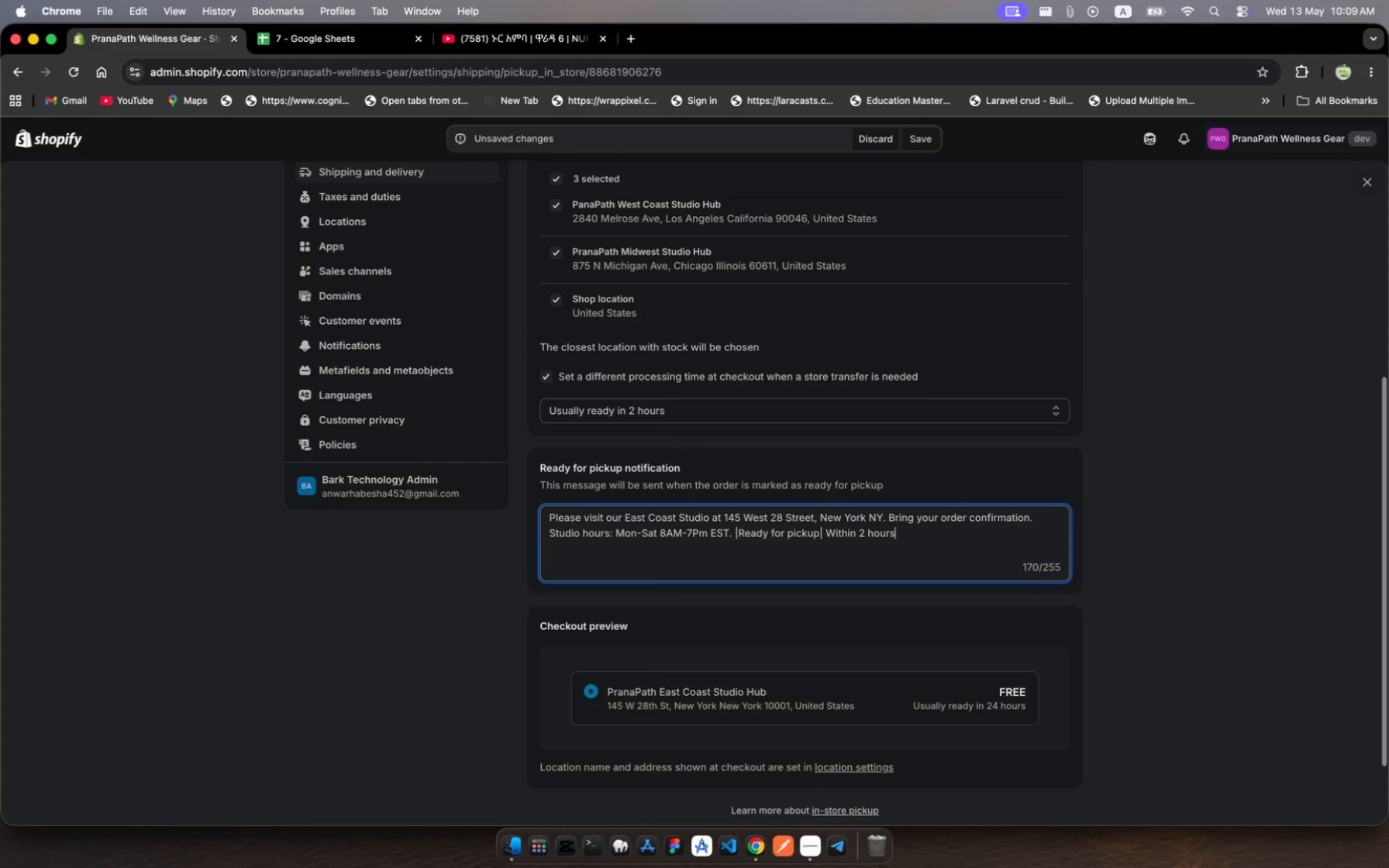 
left_click([924, 142])
 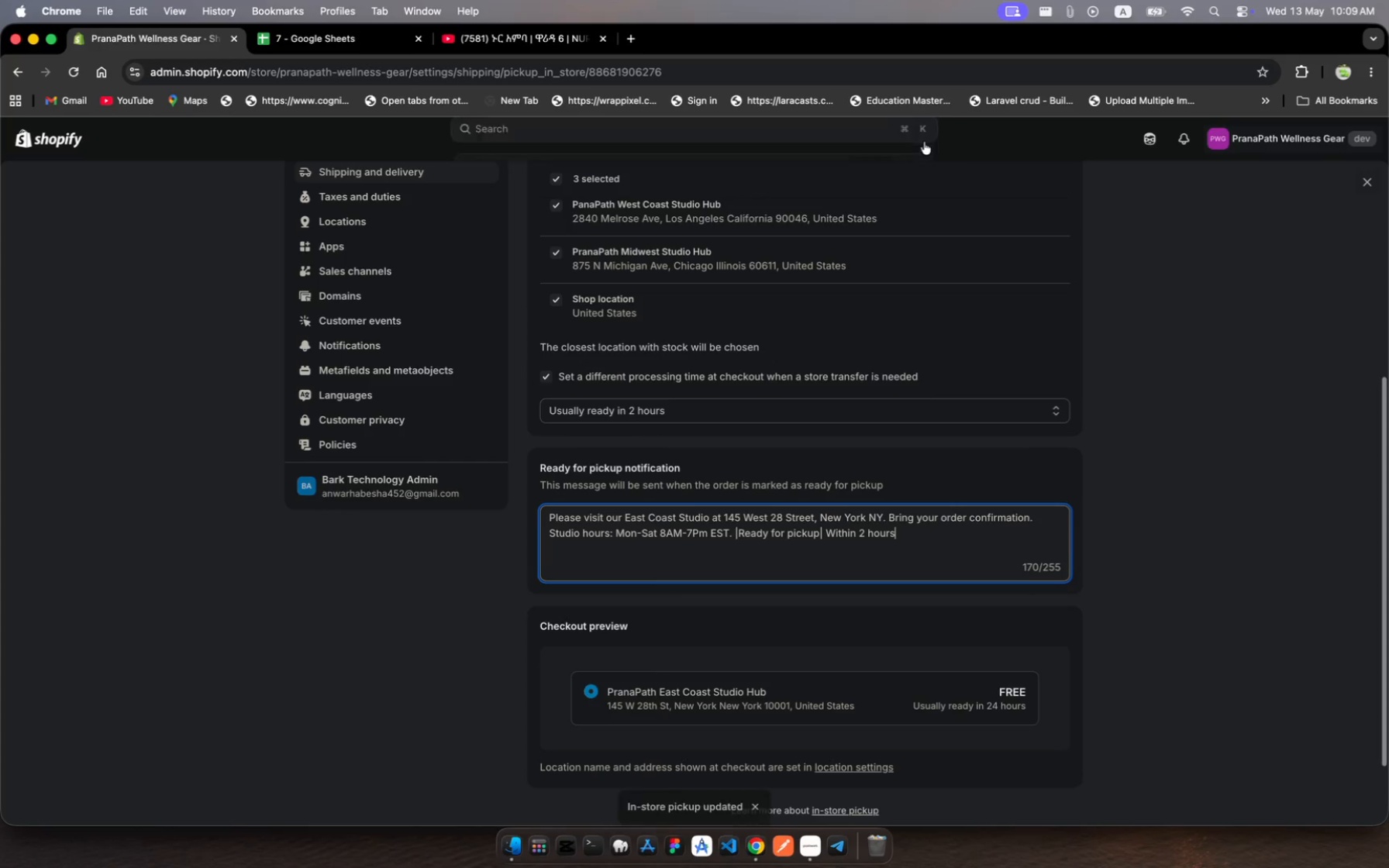 
scroll: coordinate [564, 419], scroll_direction: up, amount: 240.0
 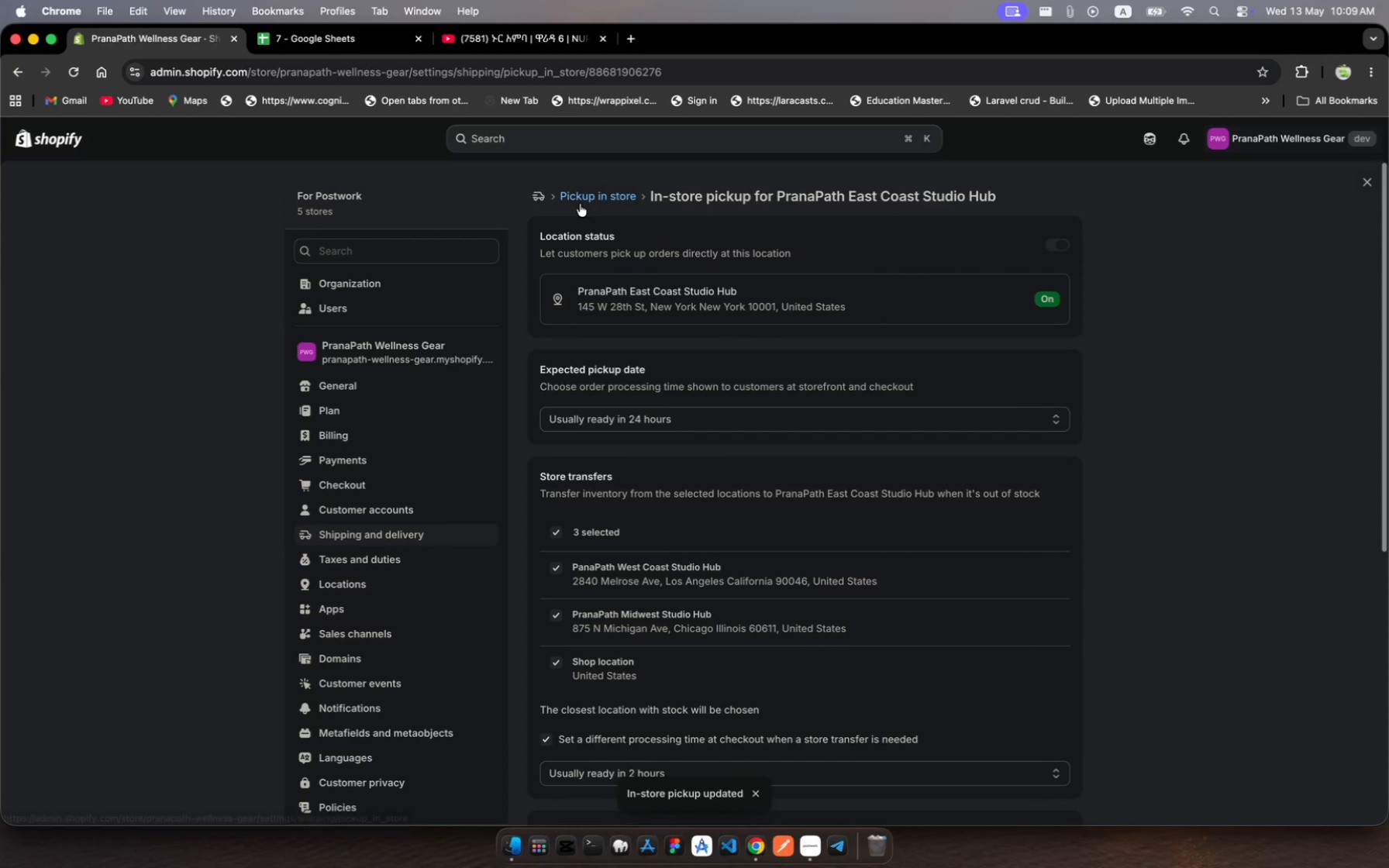 
left_click([580, 204])
 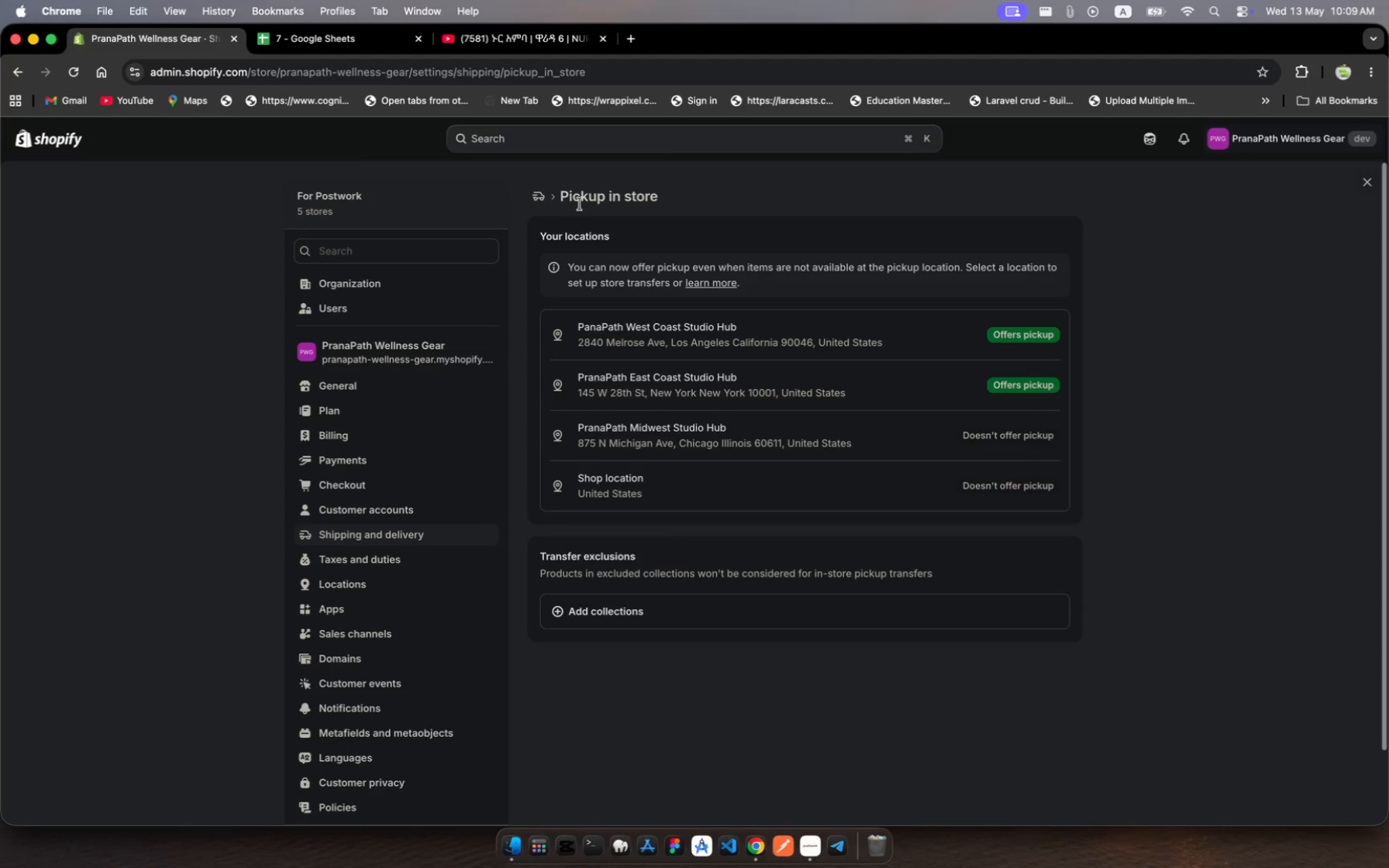 
wait(6.06)
 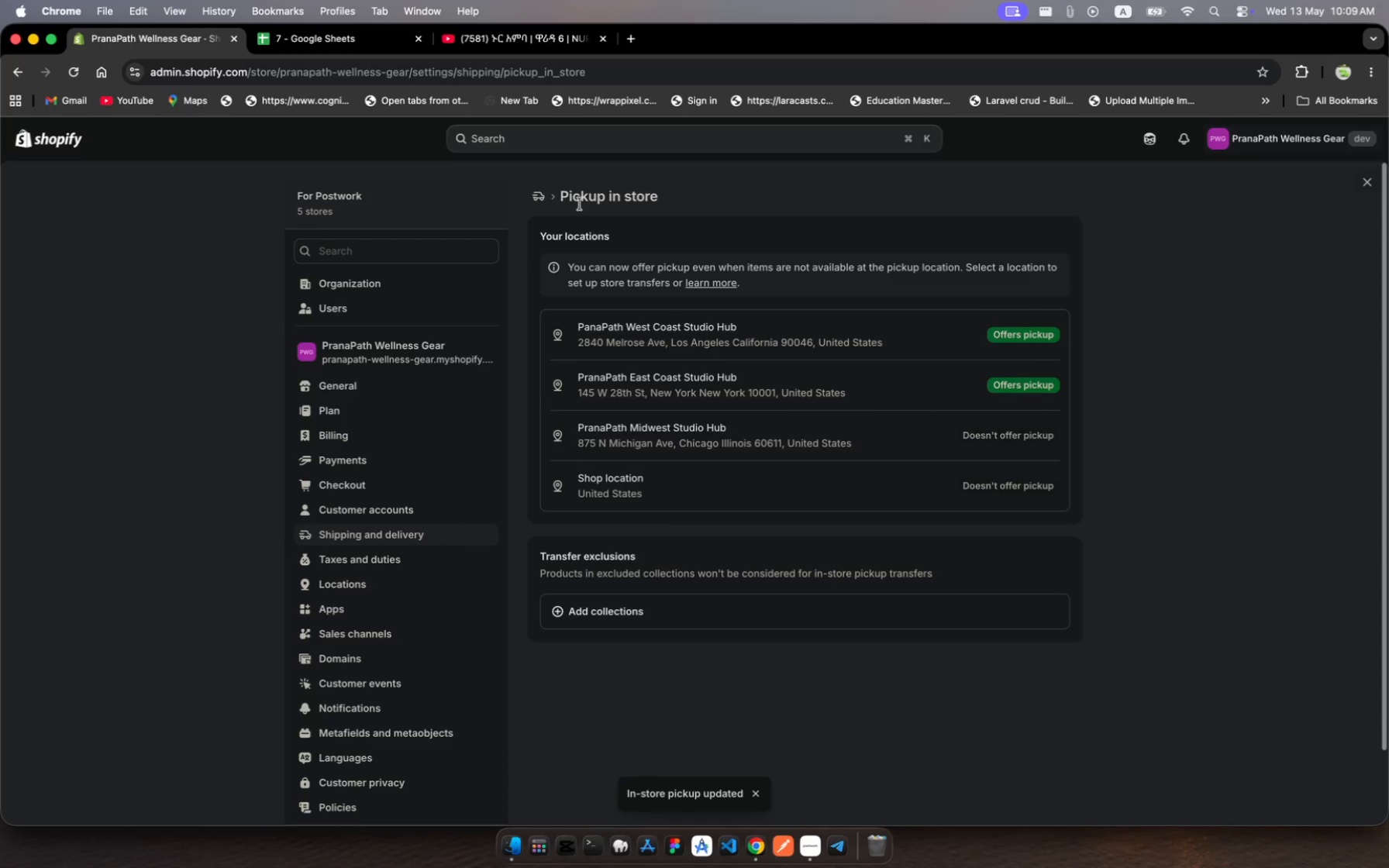 
left_click([982, 430])
 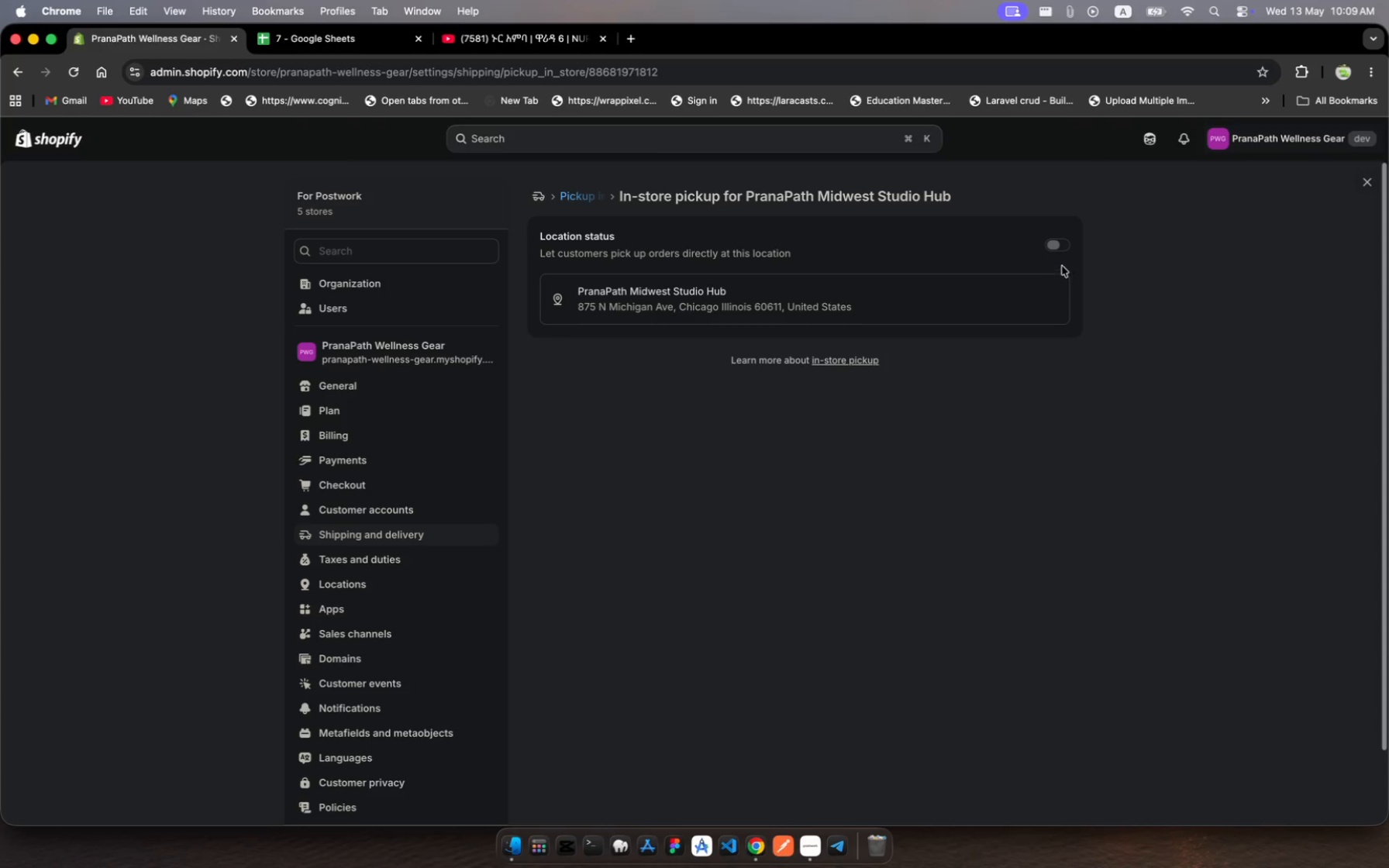 
wait(6.56)
 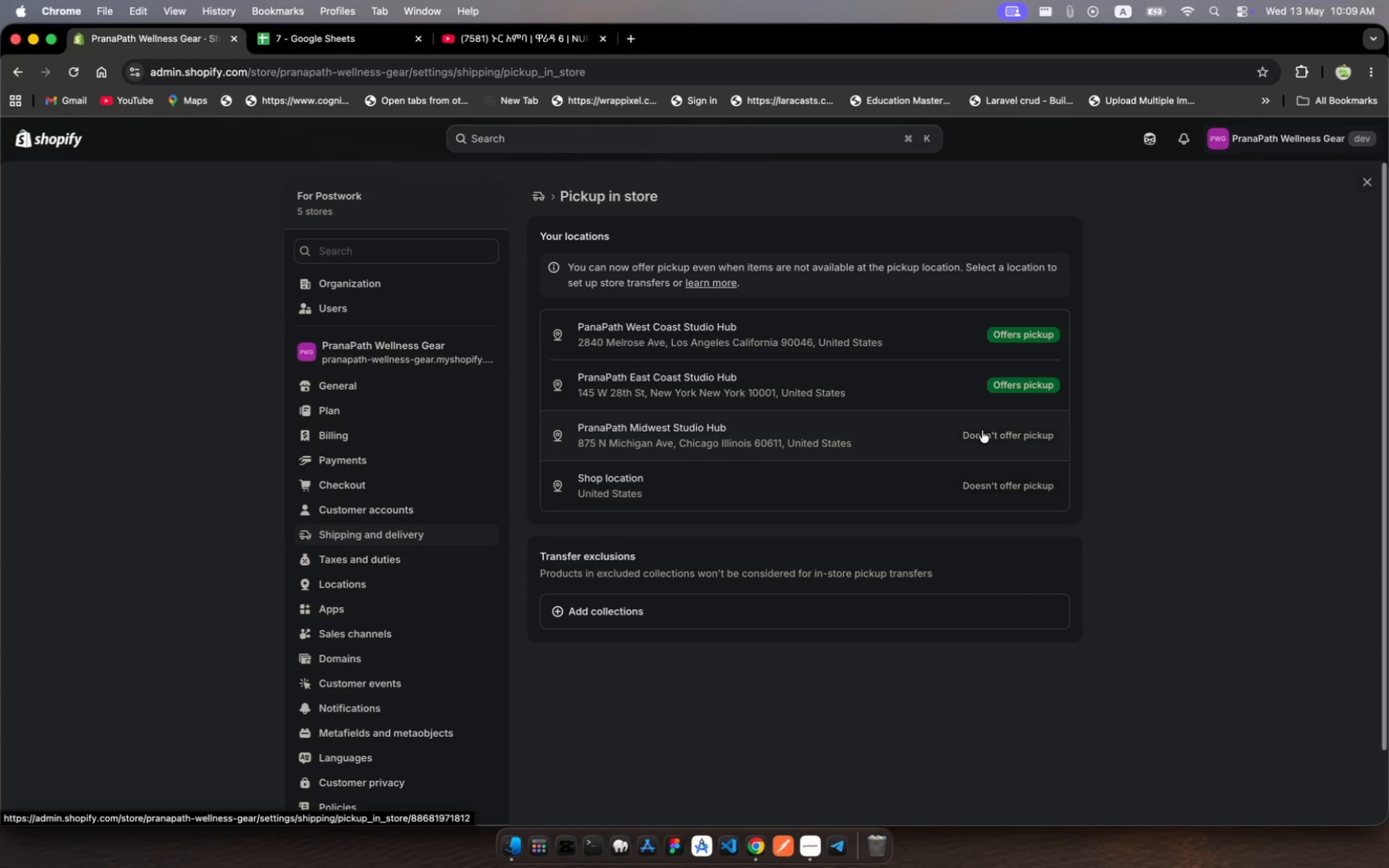 
left_click([1064, 244])
 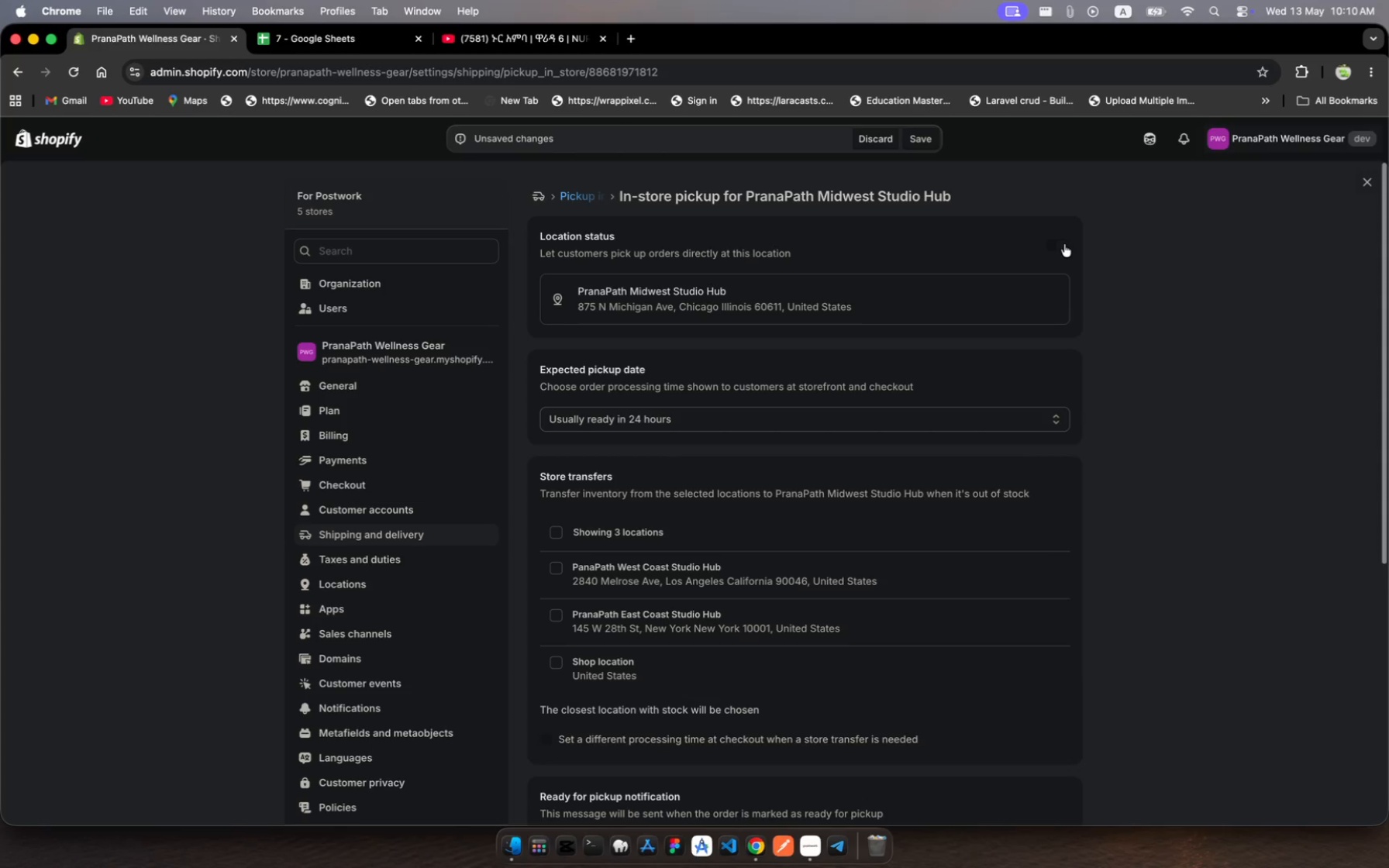 
wait(52.33)
 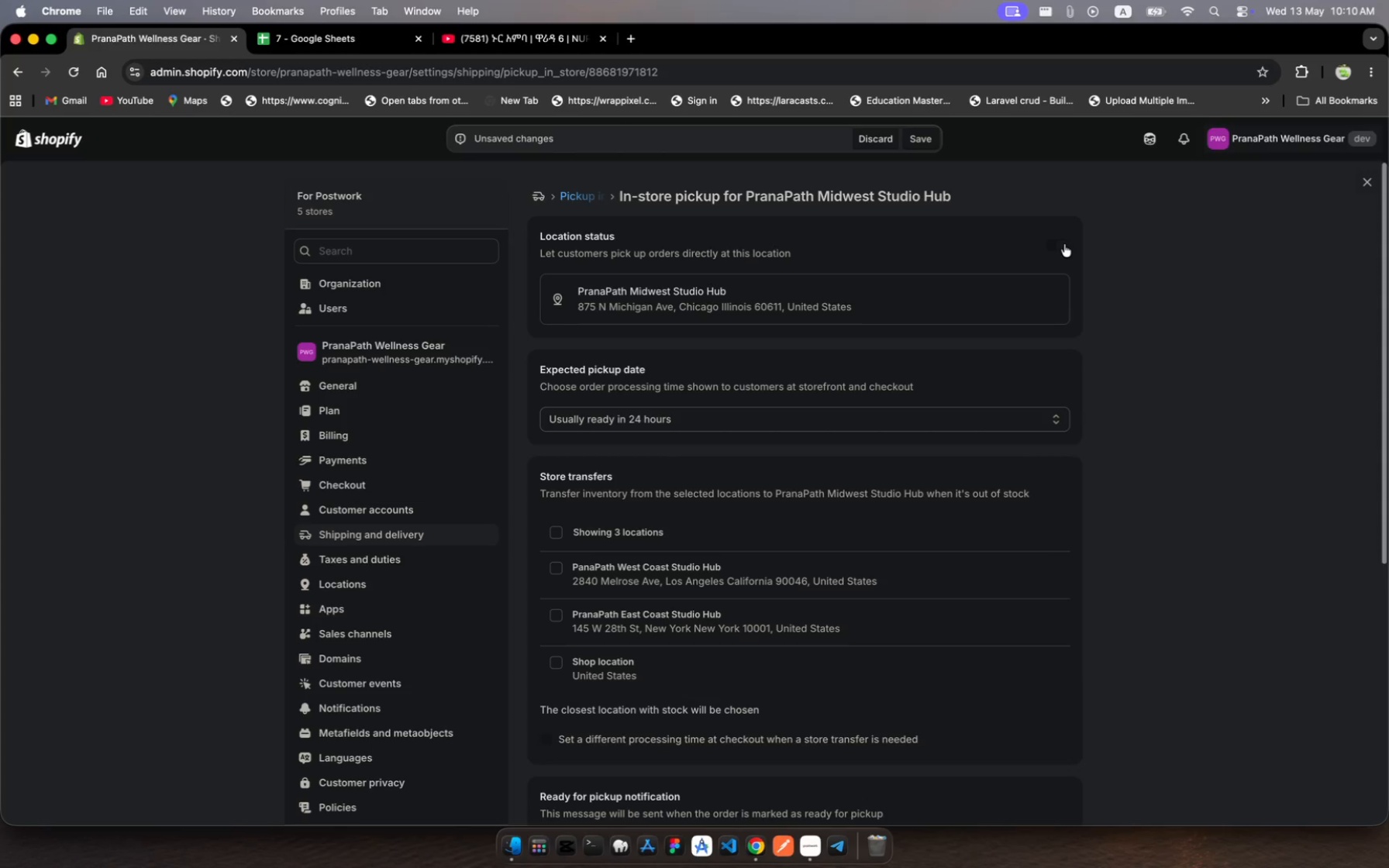 
left_click([557, 529])
 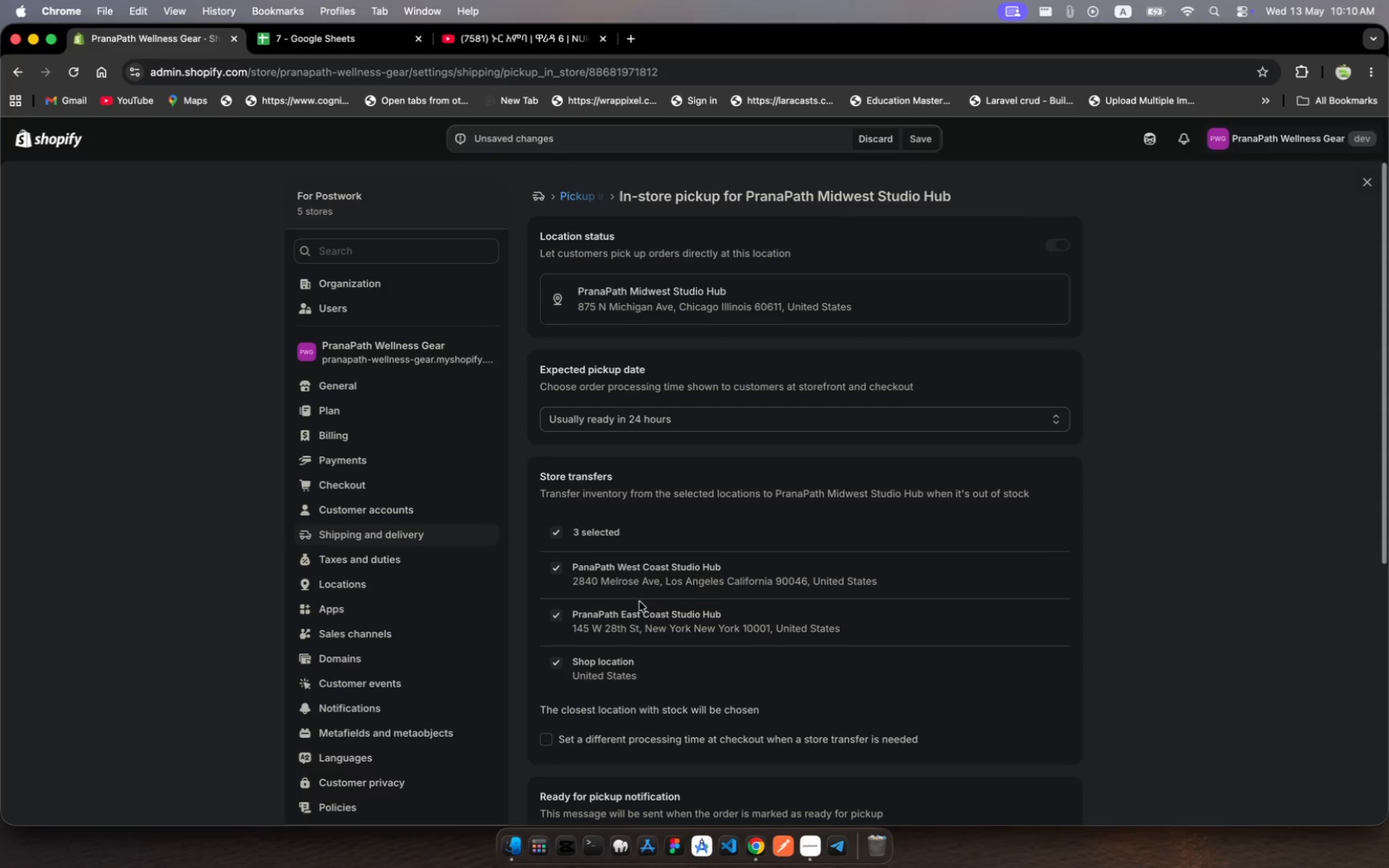 
scroll: coordinate [643, 606], scroll_direction: down, amount: 13.0
 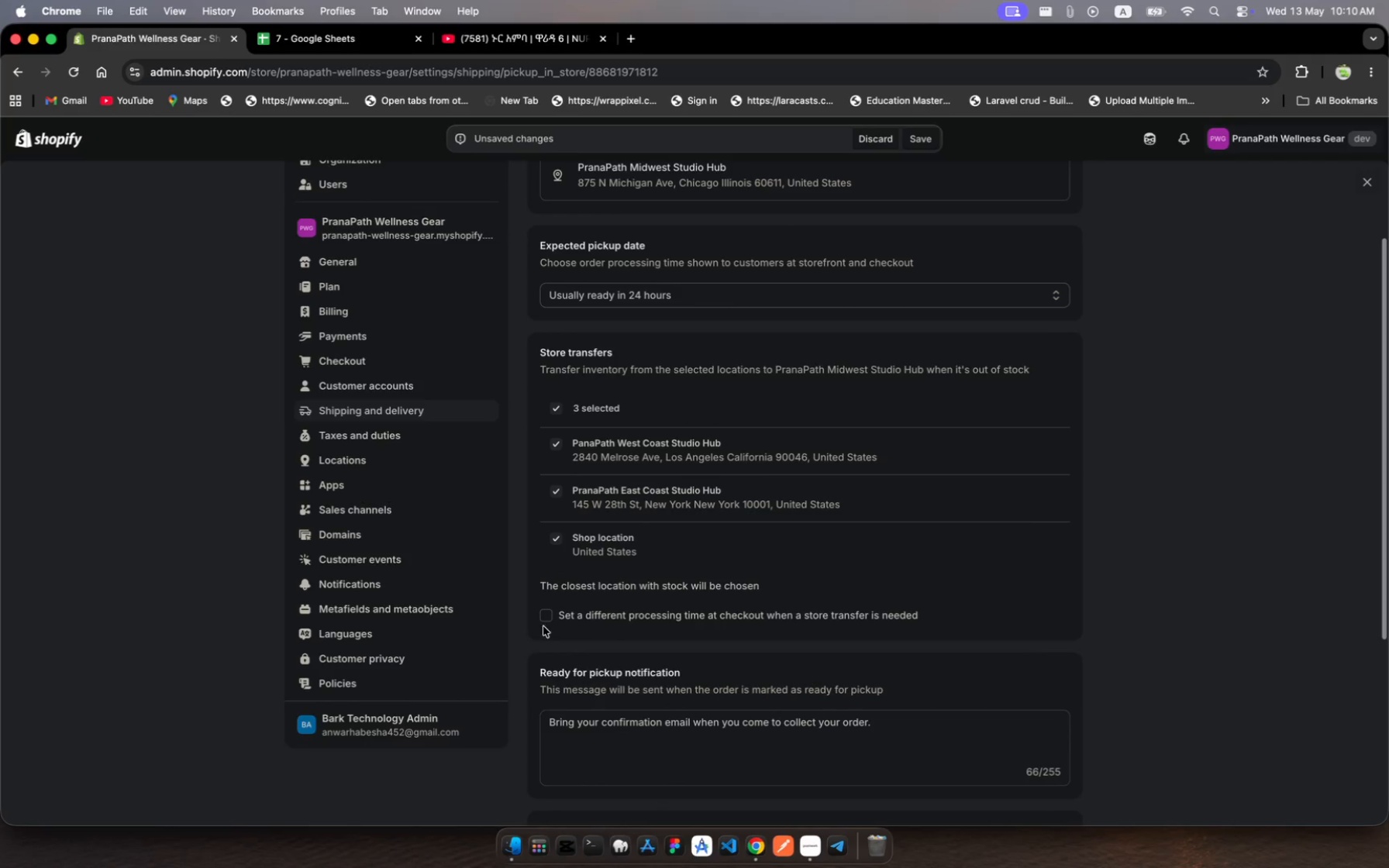 
left_click([546, 621])
 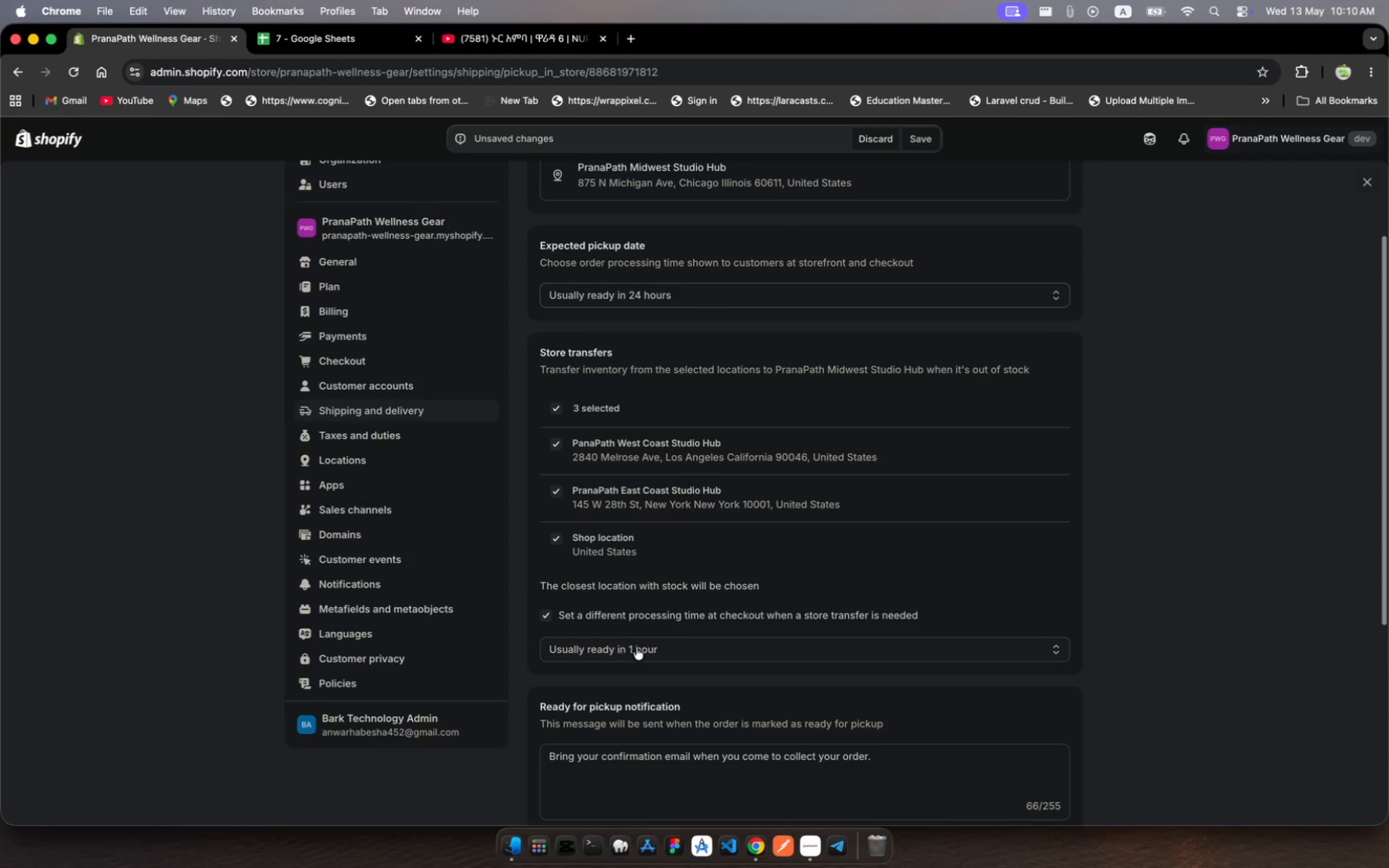 
left_click([643, 649])
 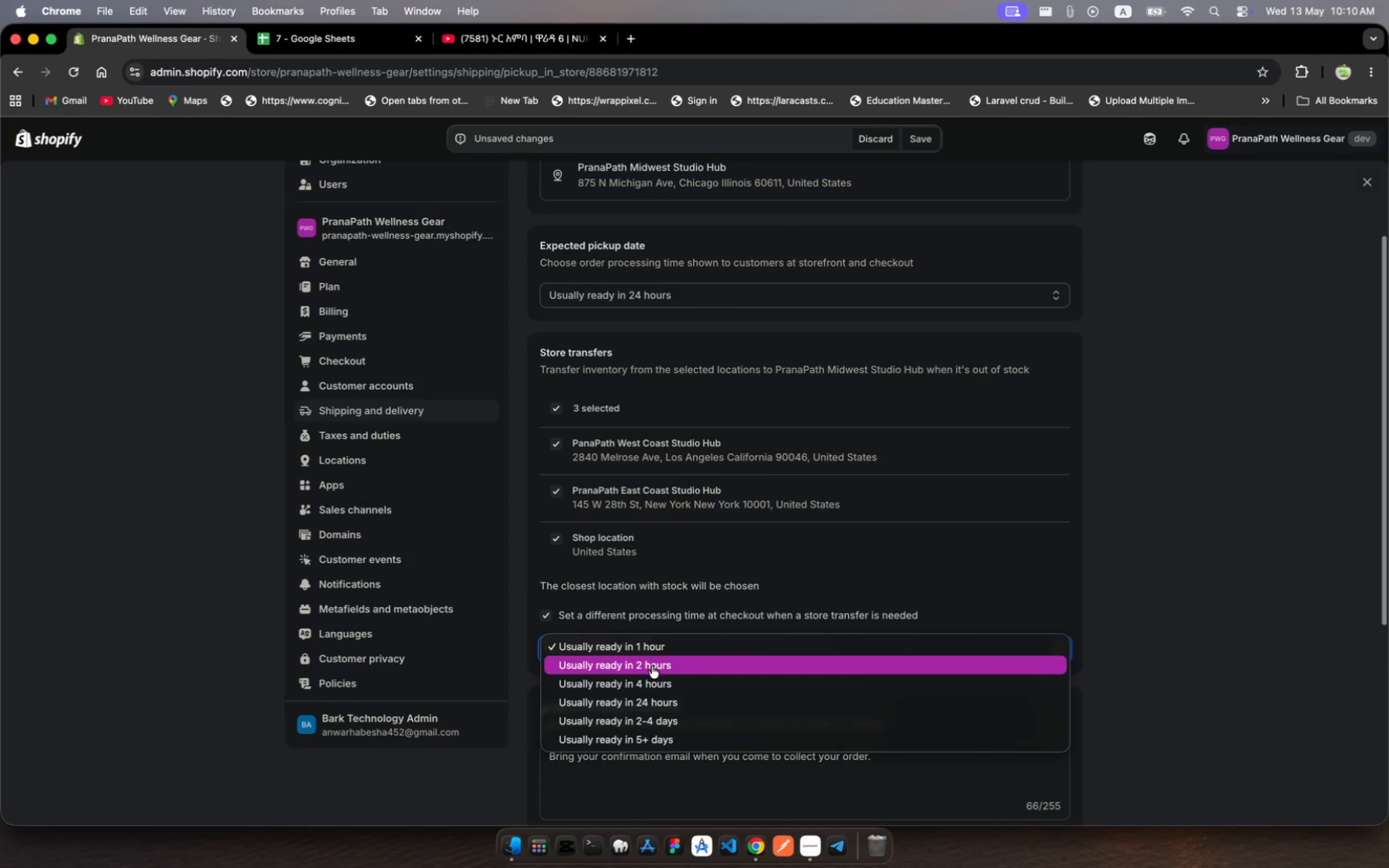 
left_click([653, 666])
 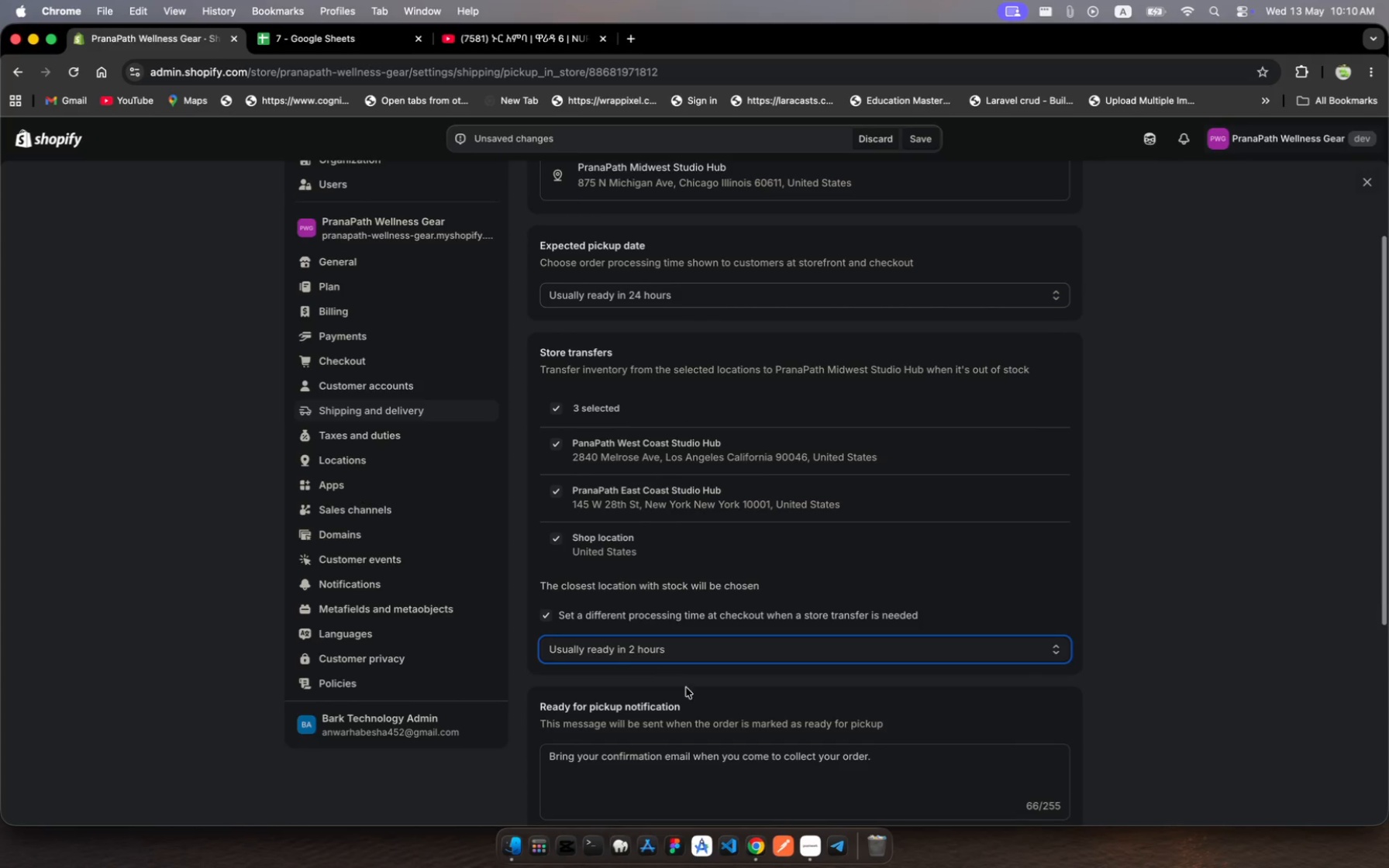 
scroll: coordinate [691, 696], scroll_direction: down, amount: 24.0
 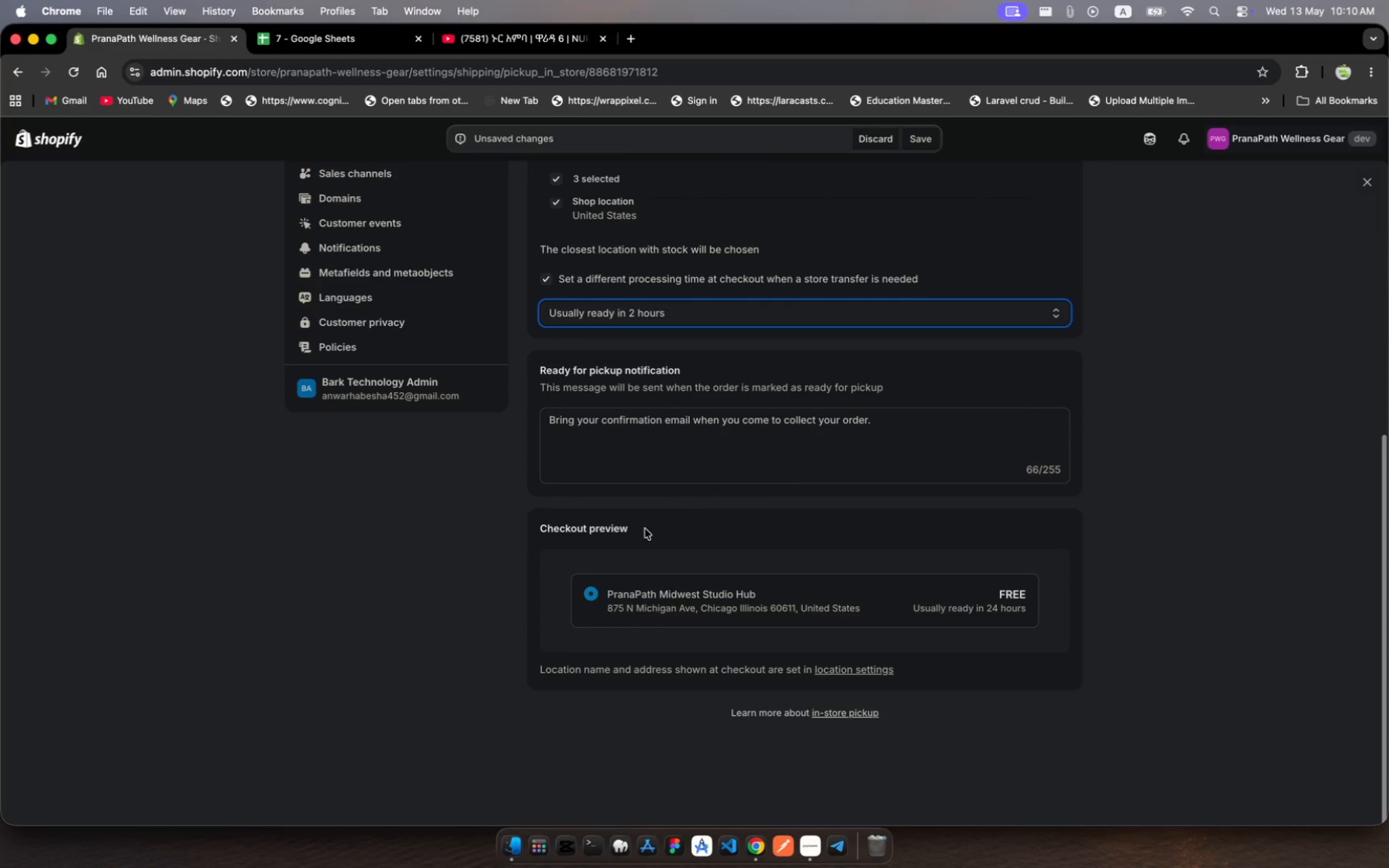 
wait(7.64)
 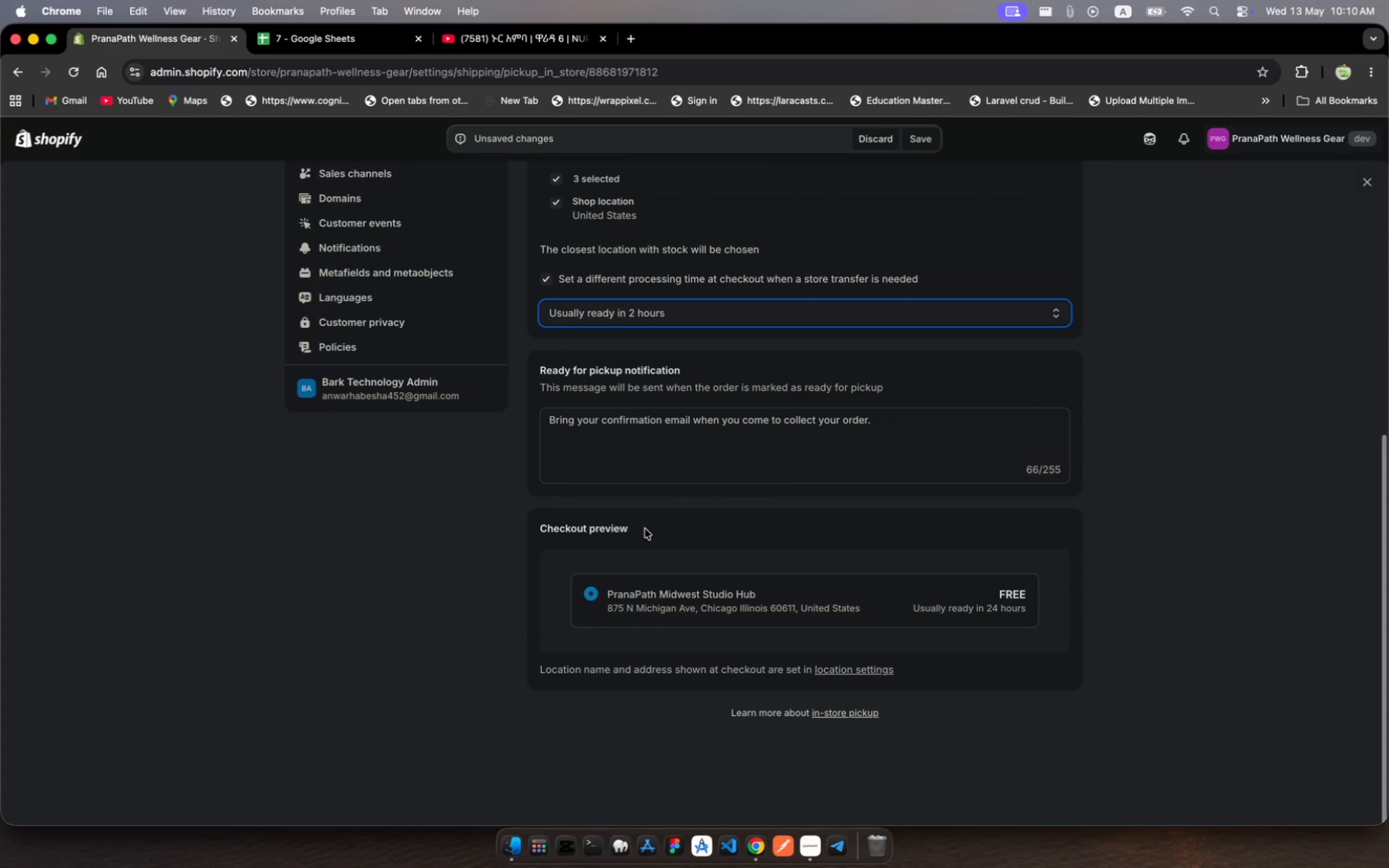 
scroll: coordinate [727, 324], scroll_direction: up, amount: 95.0
 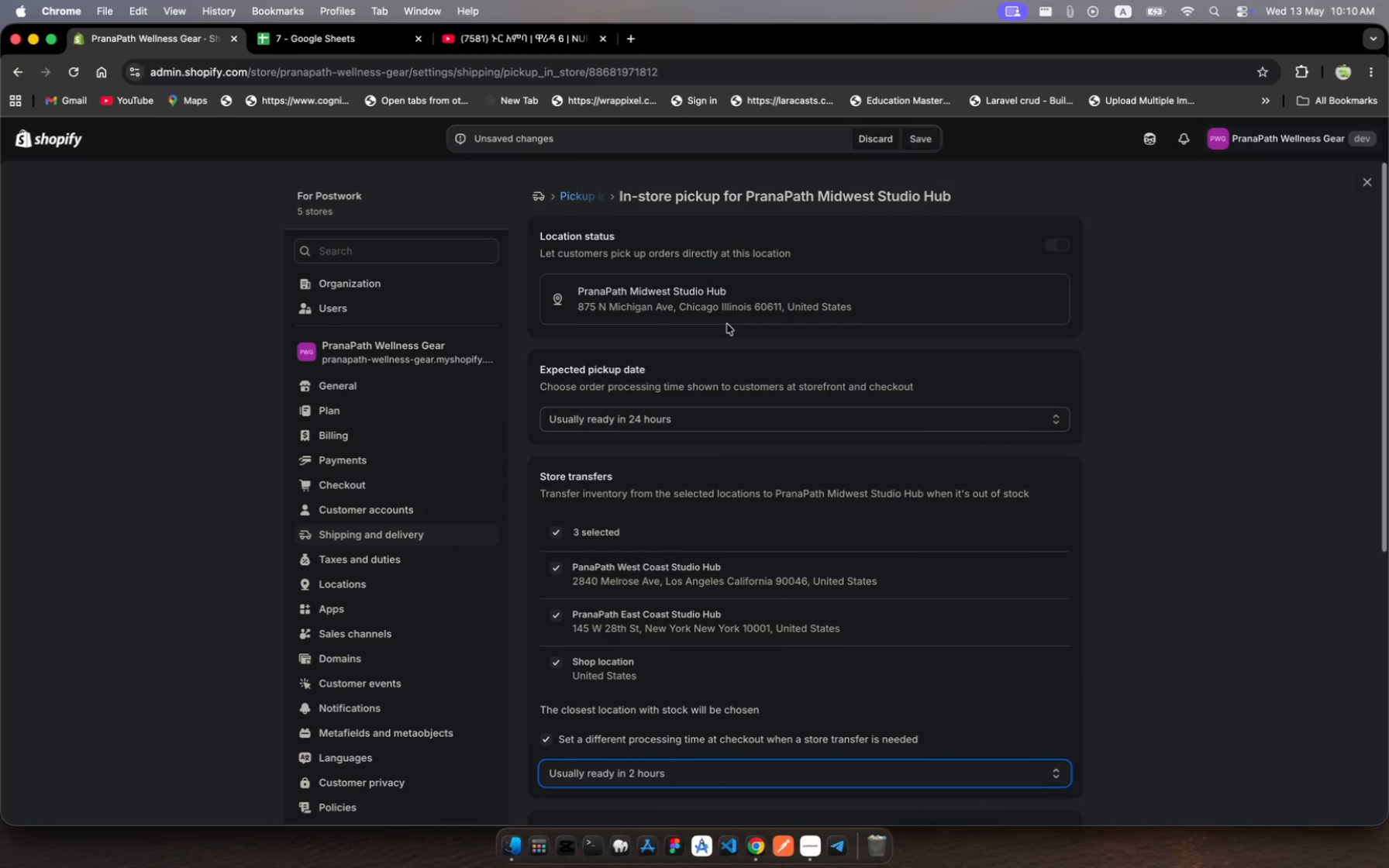 
scroll: coordinate [747, 530], scroll_direction: down, amount: 122.0
 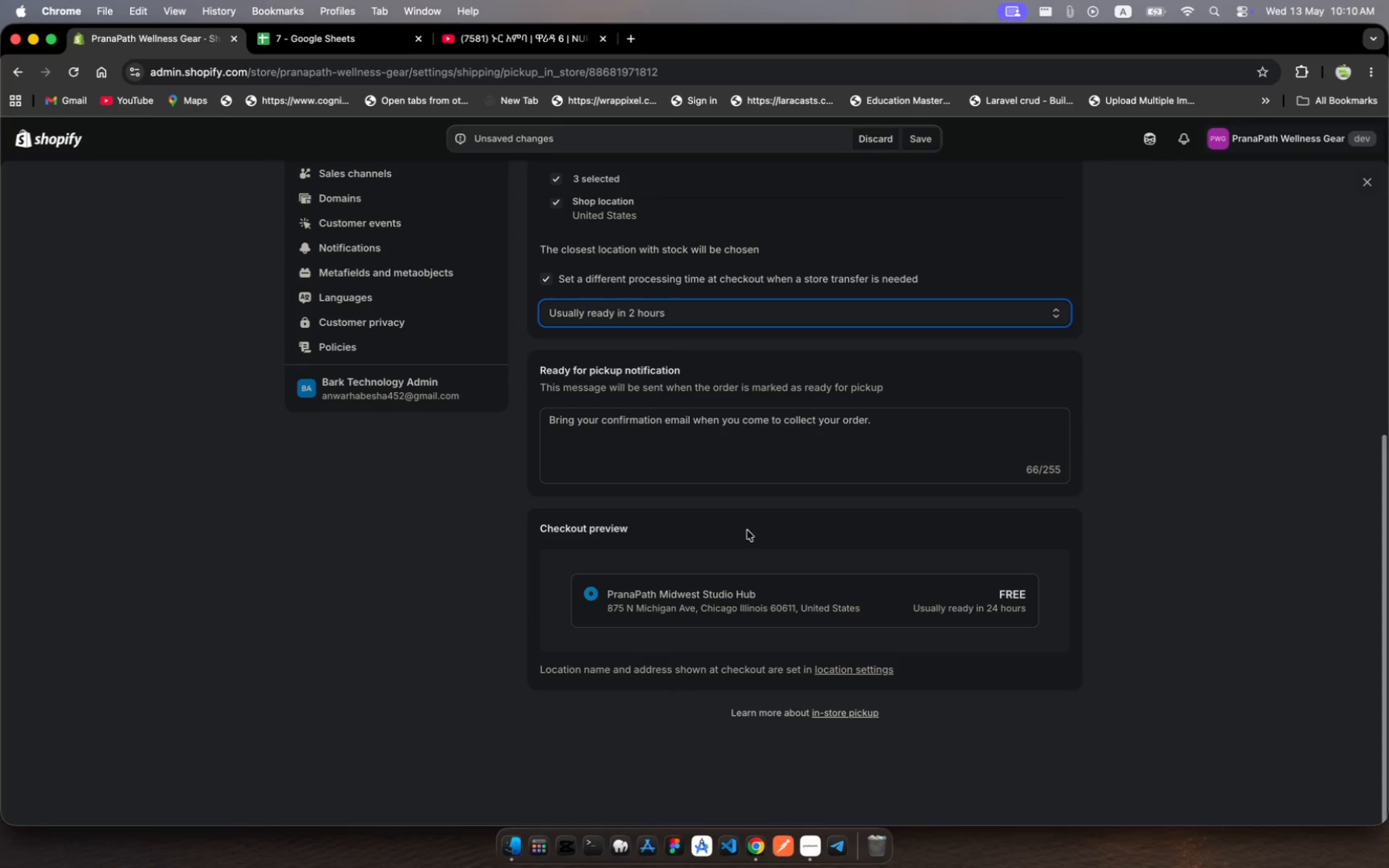 
left_click([818, 846])